 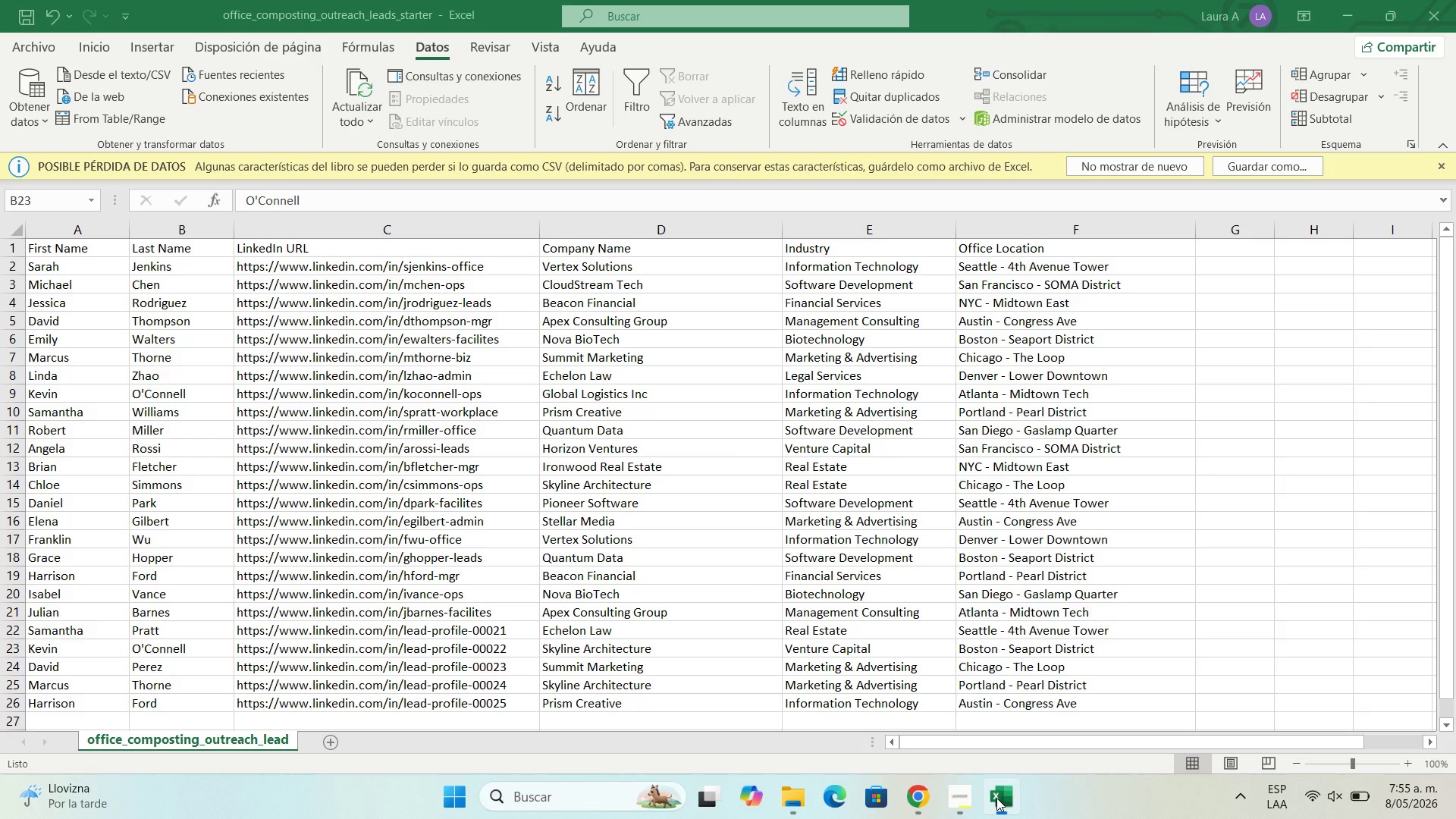 
mouse_move([214, 186])
 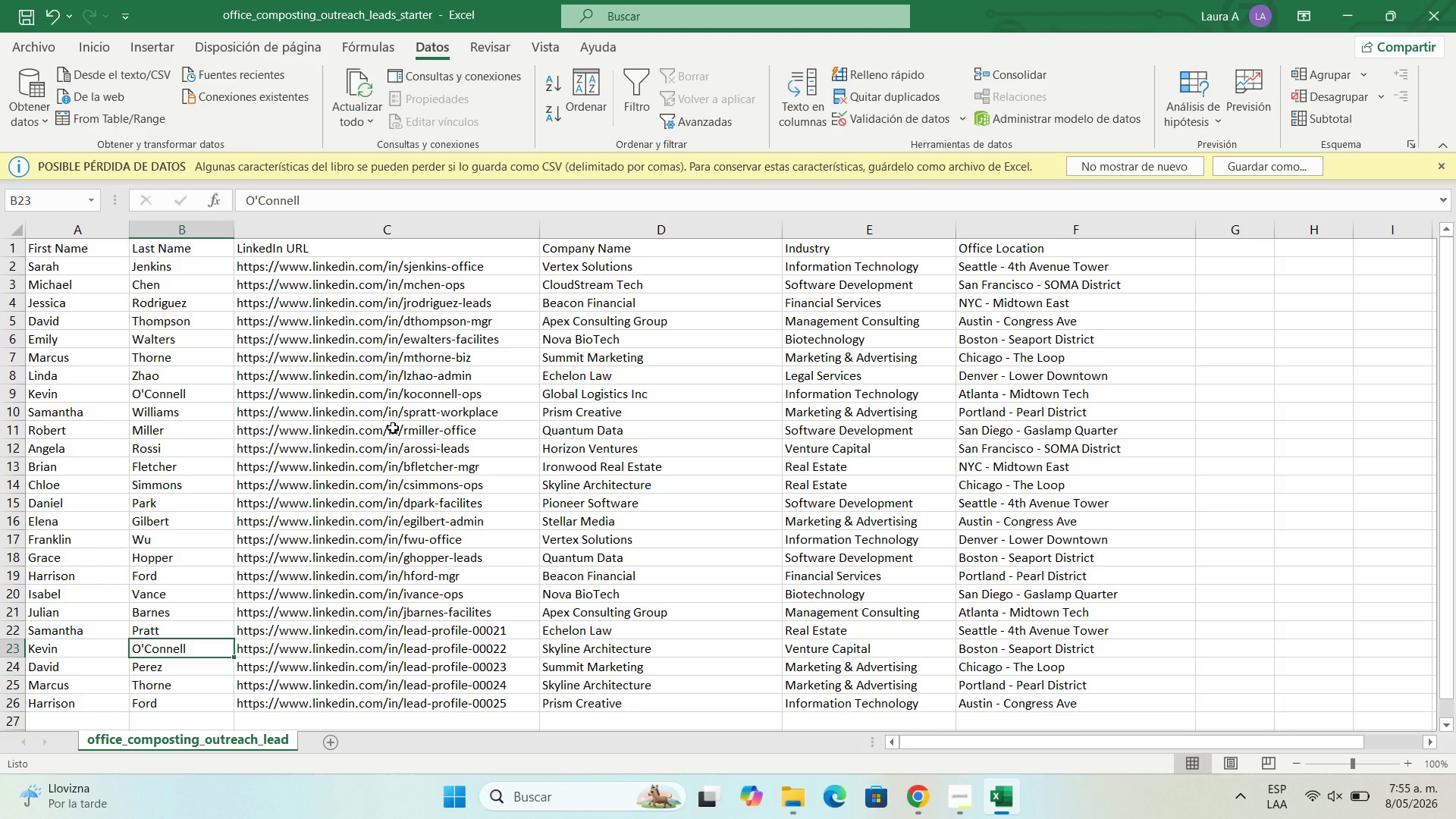 
scroll: coordinate [393, 428], scroll_direction: down, amount: 1.0
 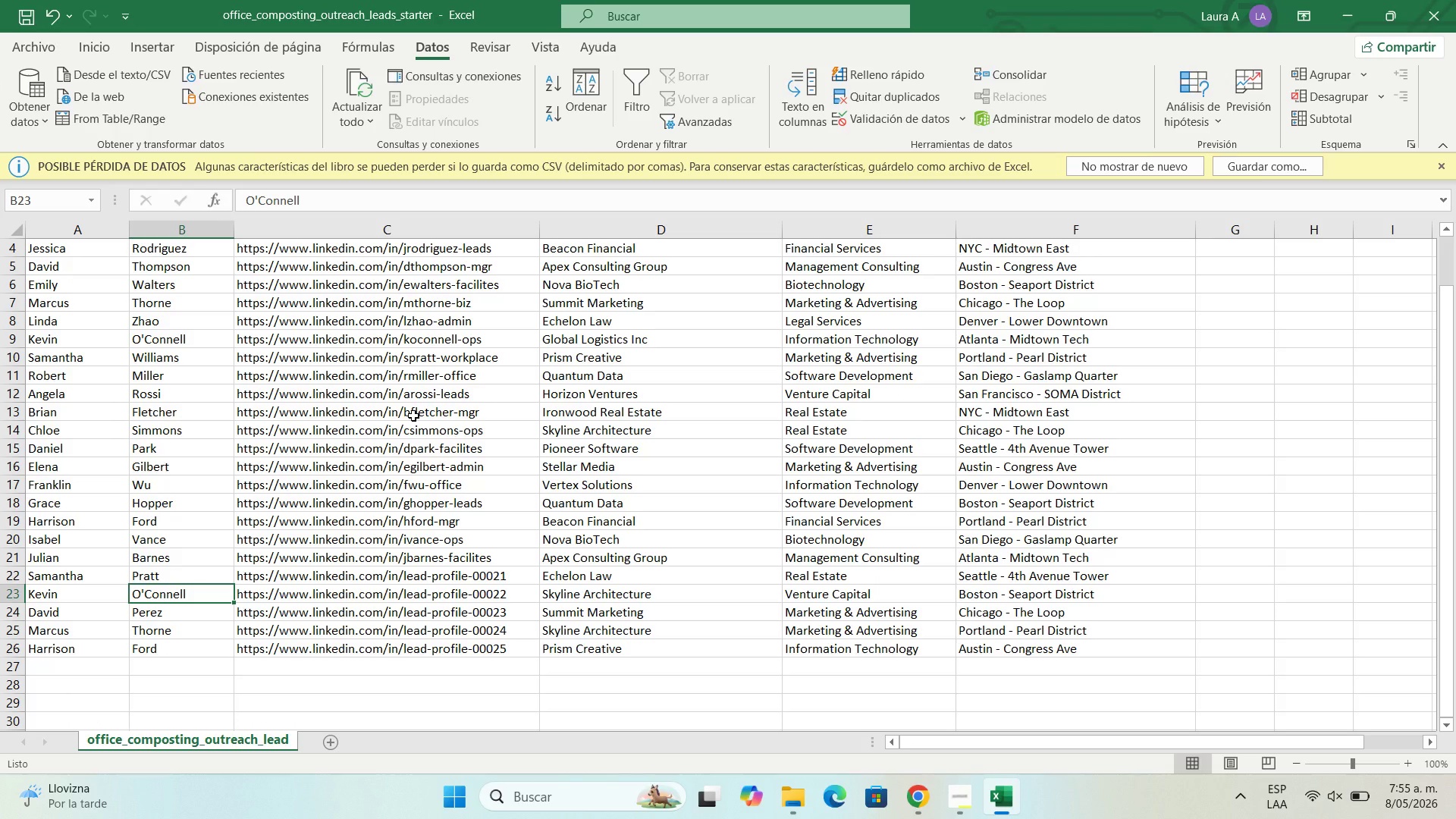 
wait(10.46)
 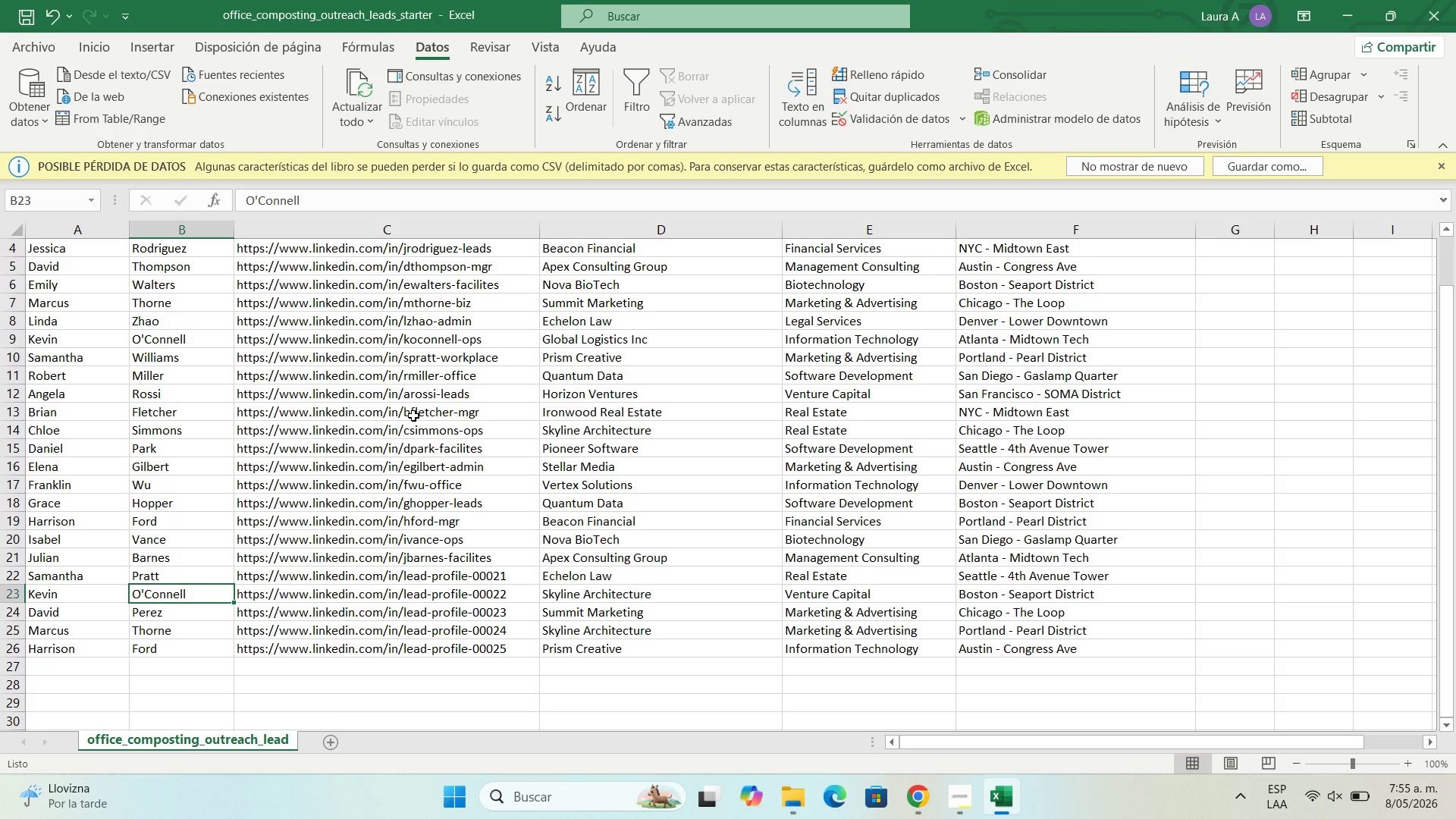 
scroll: coordinate [413, 416], scroll_direction: down, amount: 1.0
 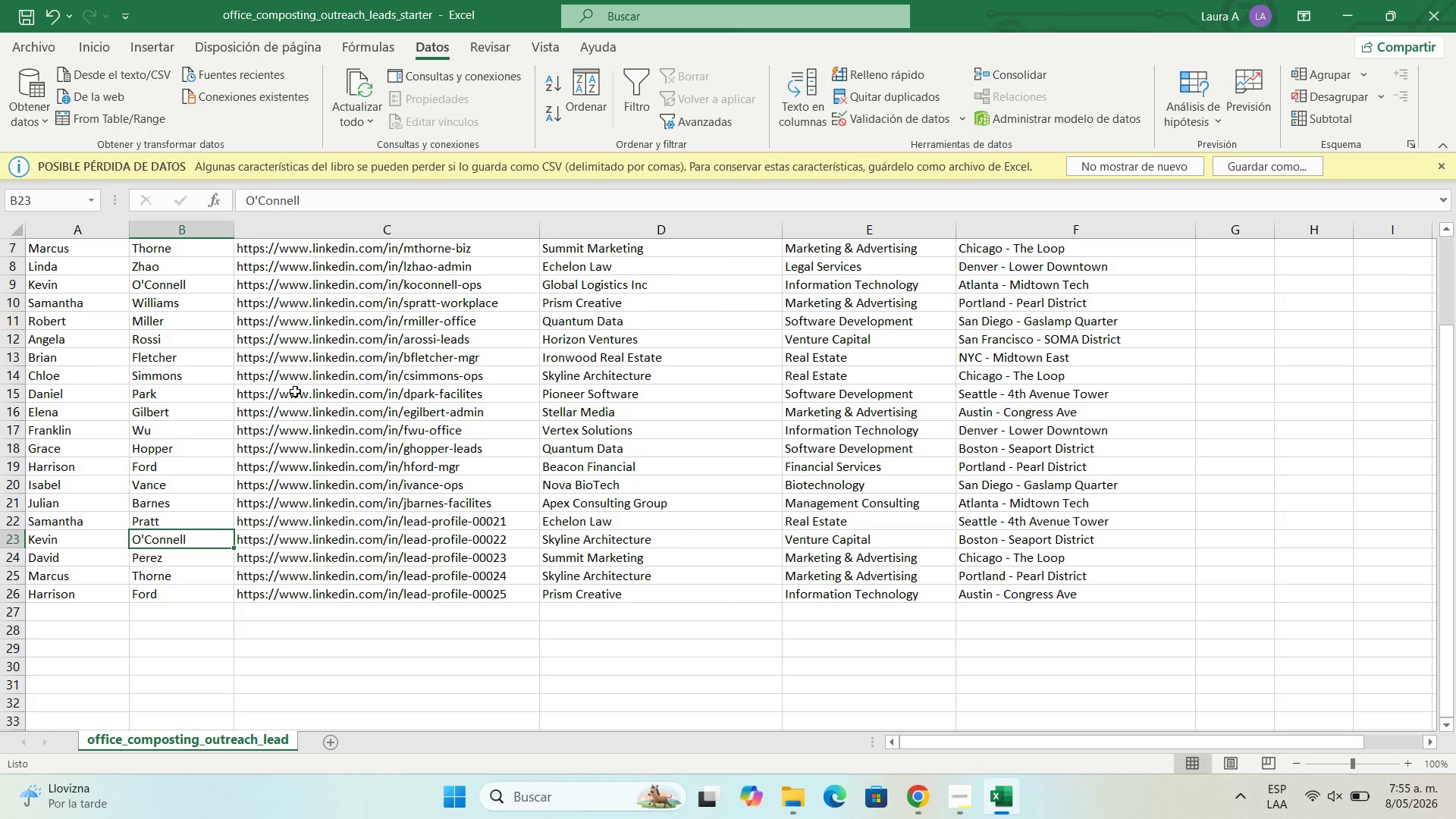 
scroll: coordinate [489, 369], scroll_direction: up, amount: 2.0
 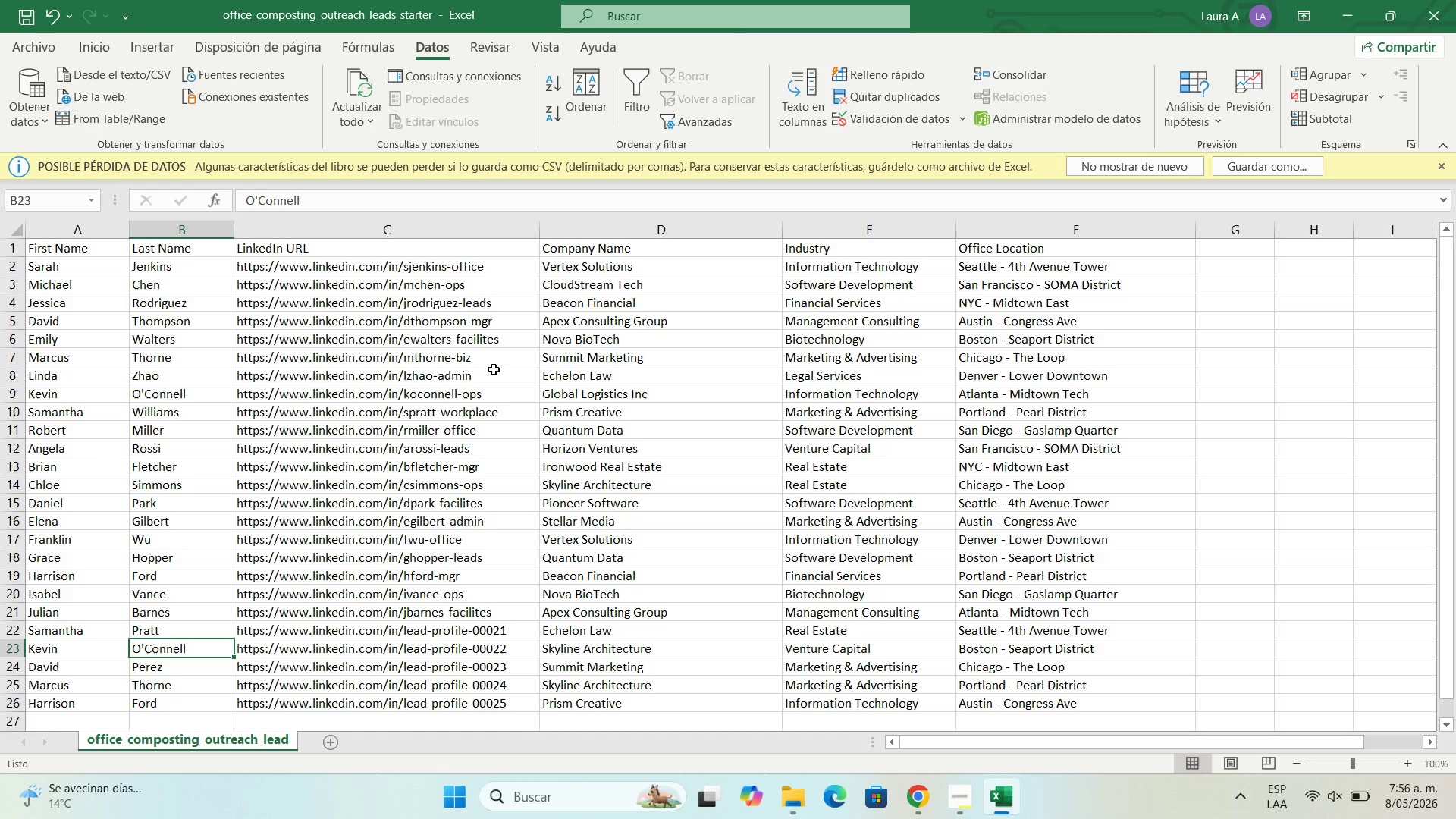 
wait(66.13)
 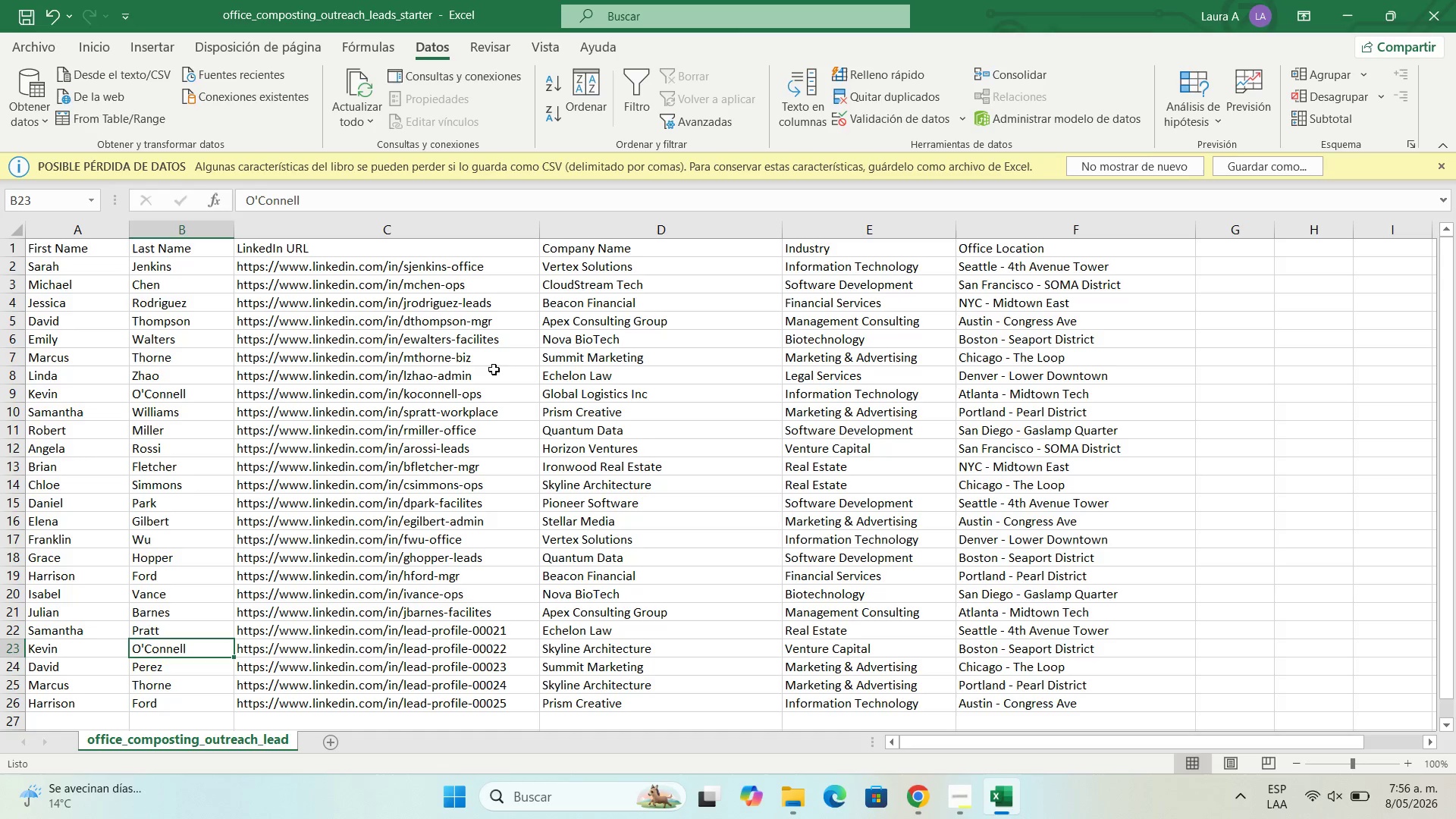 
double_click([160, 397])
 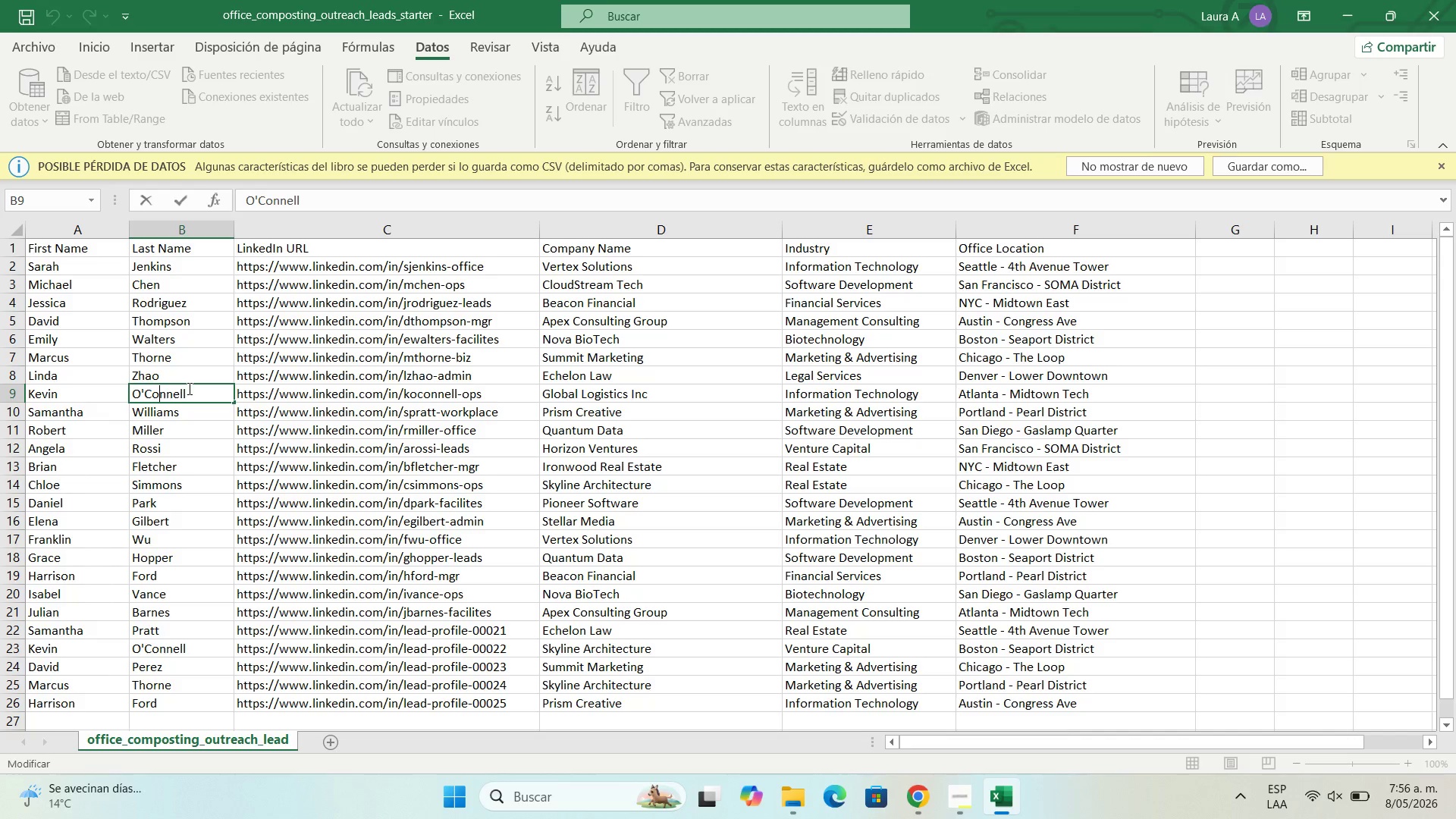 
left_click_drag(start_coordinate=[188, 388], to_coordinate=[104, 389])
 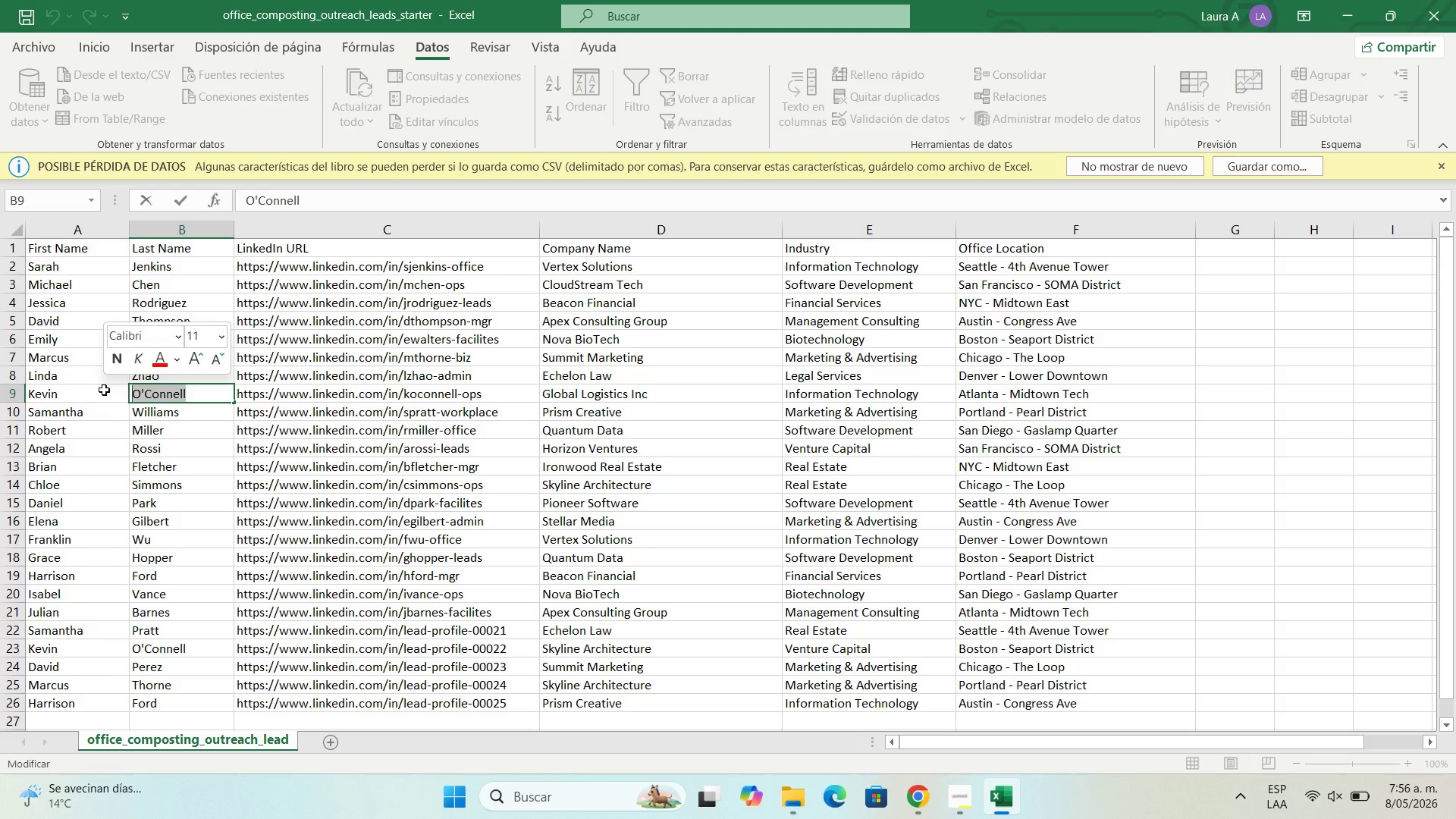 
type(Forero)
 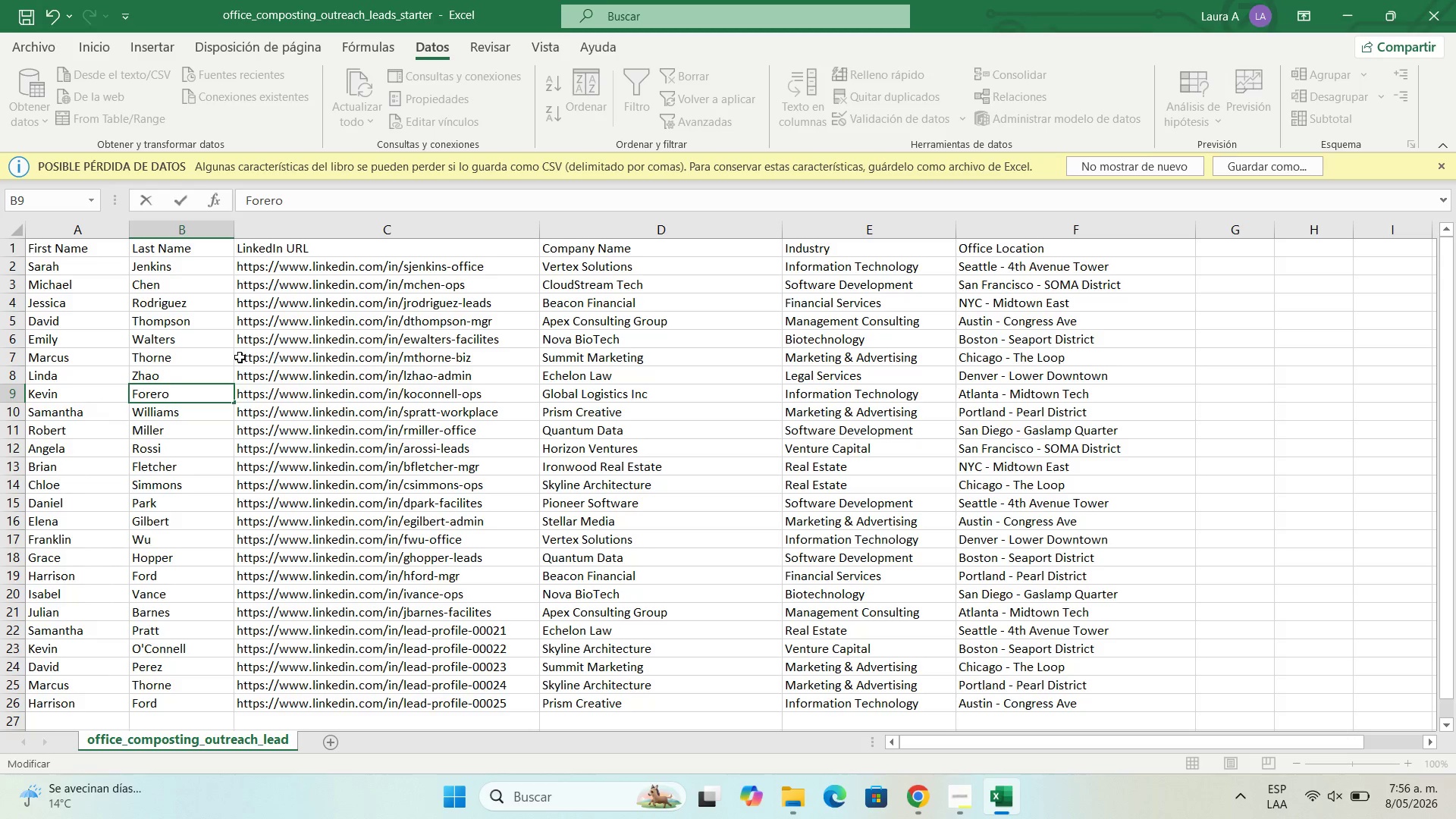 
left_click([206, 362])
 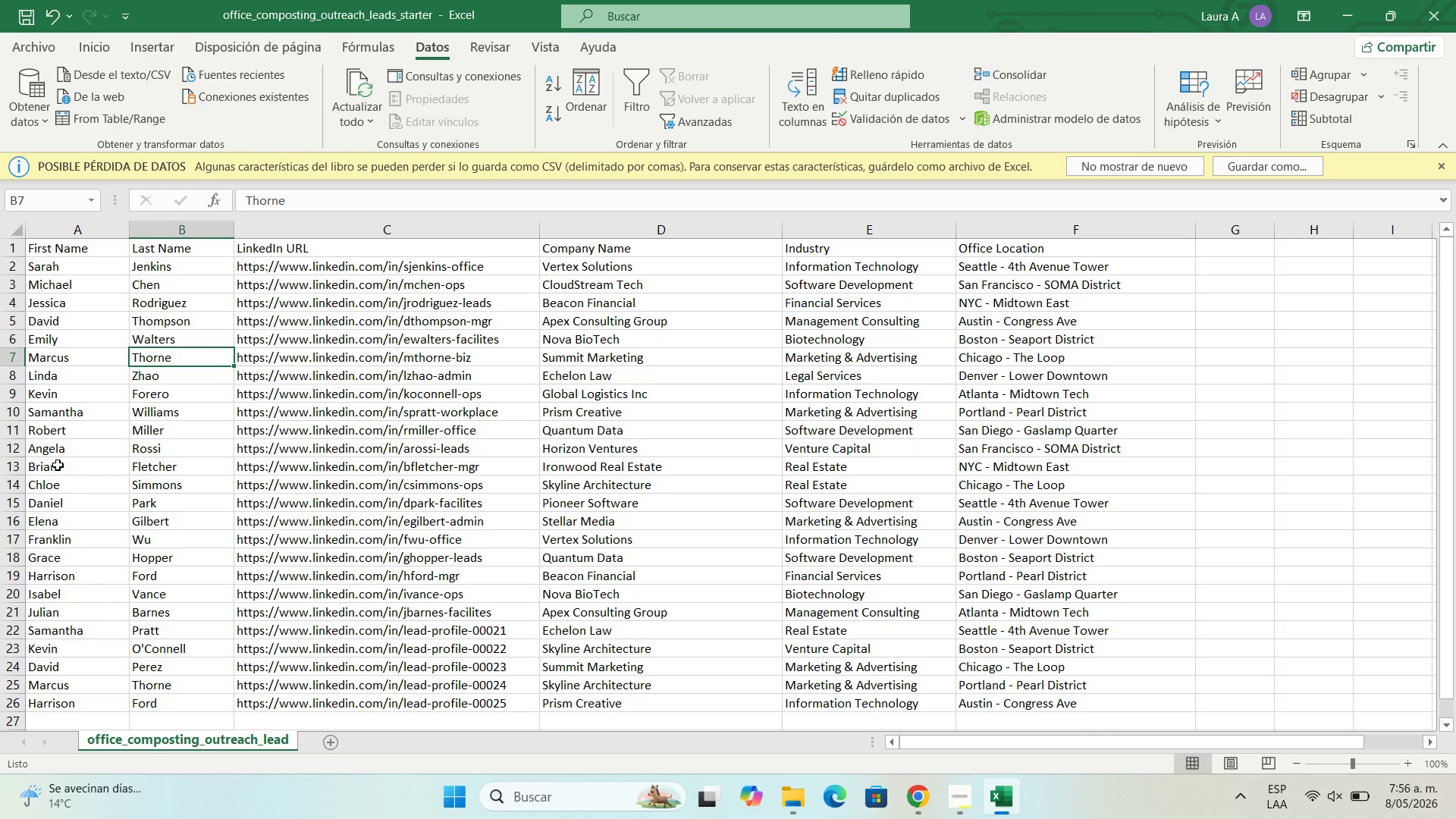 
wait(7.94)
 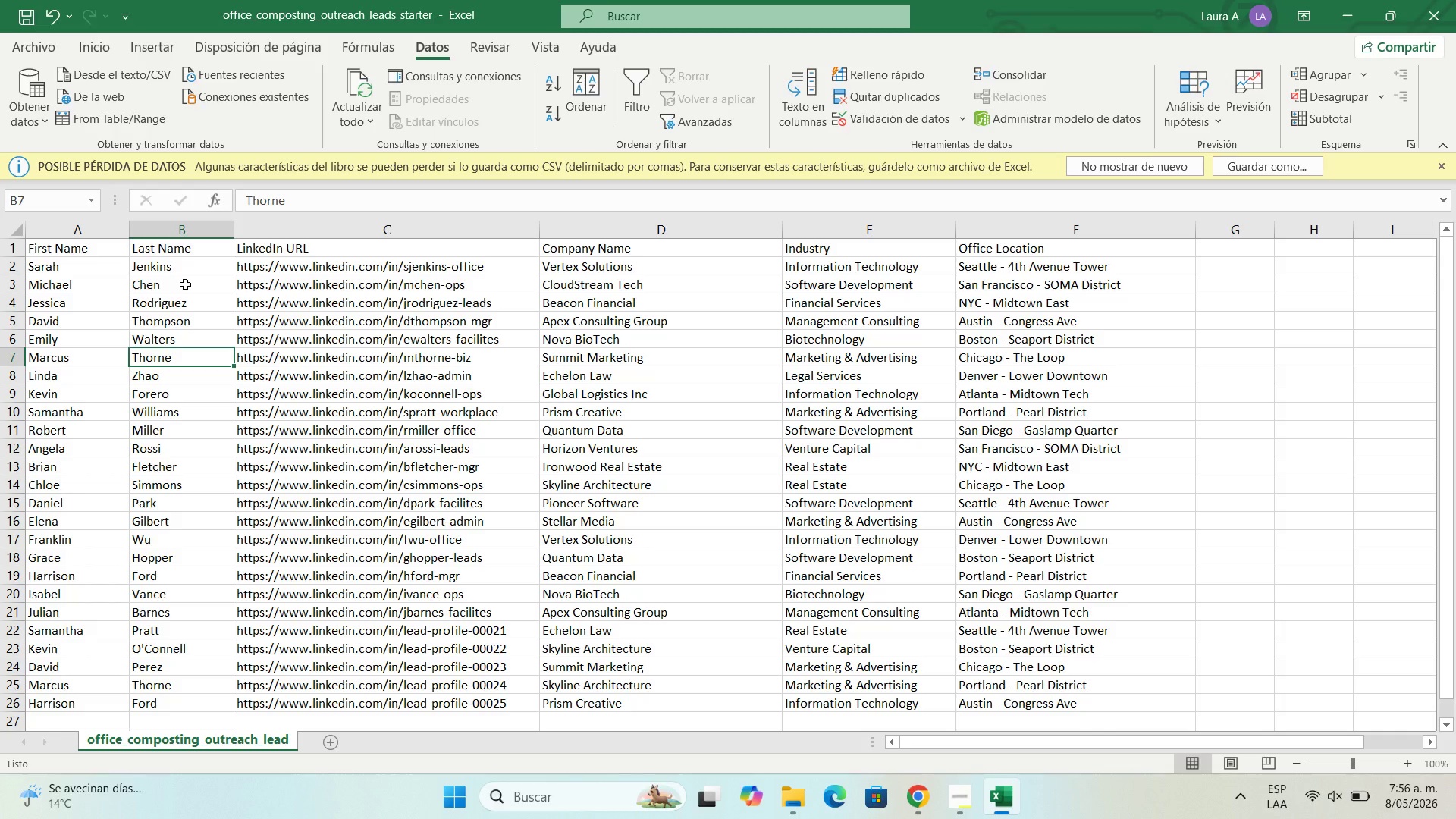 
left_click([49, 394])
 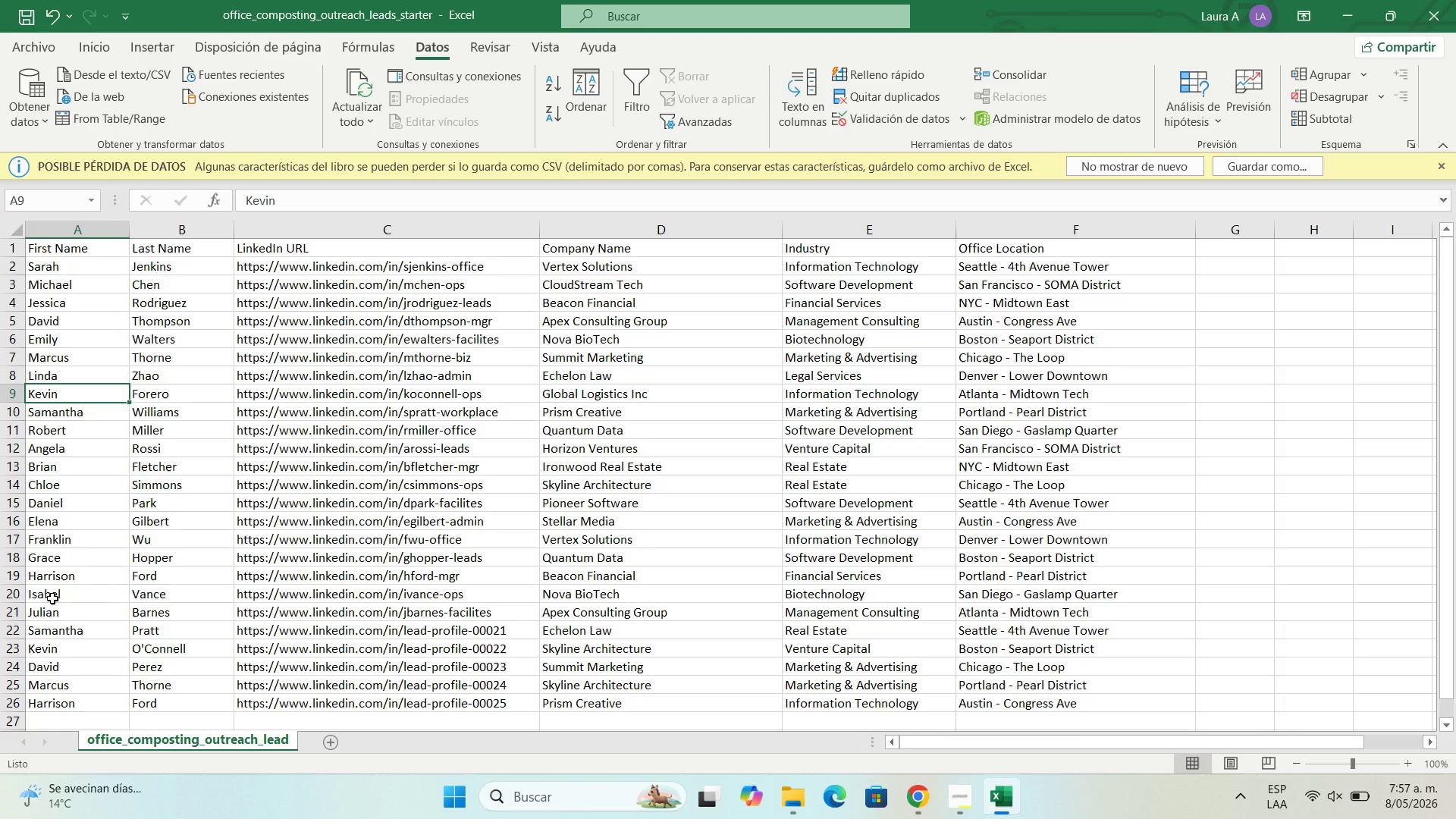 
wait(35.47)
 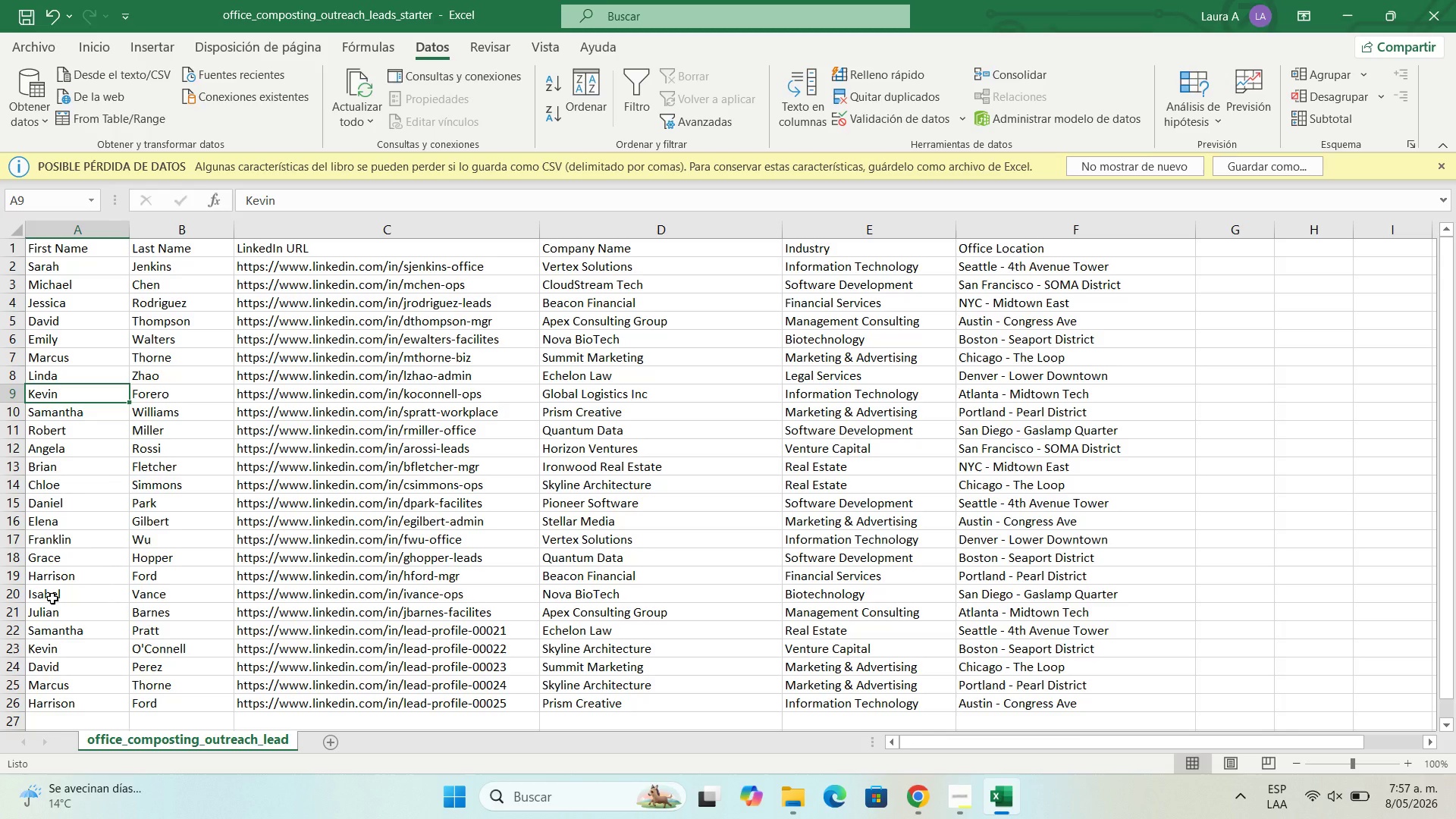 
double_click([199, 698])
 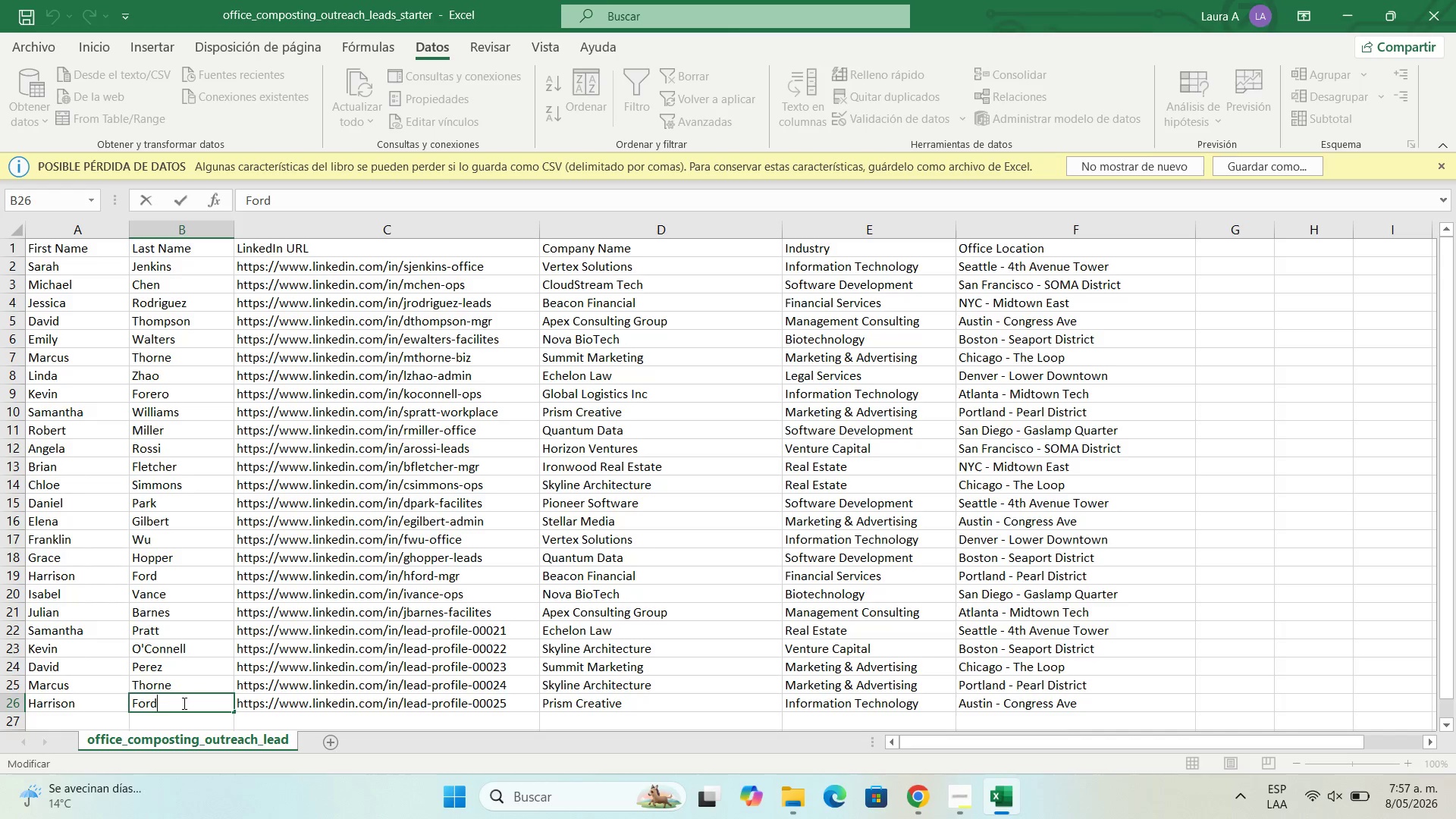 
left_click_drag(start_coordinate=[183, 703], to_coordinate=[111, 711])
 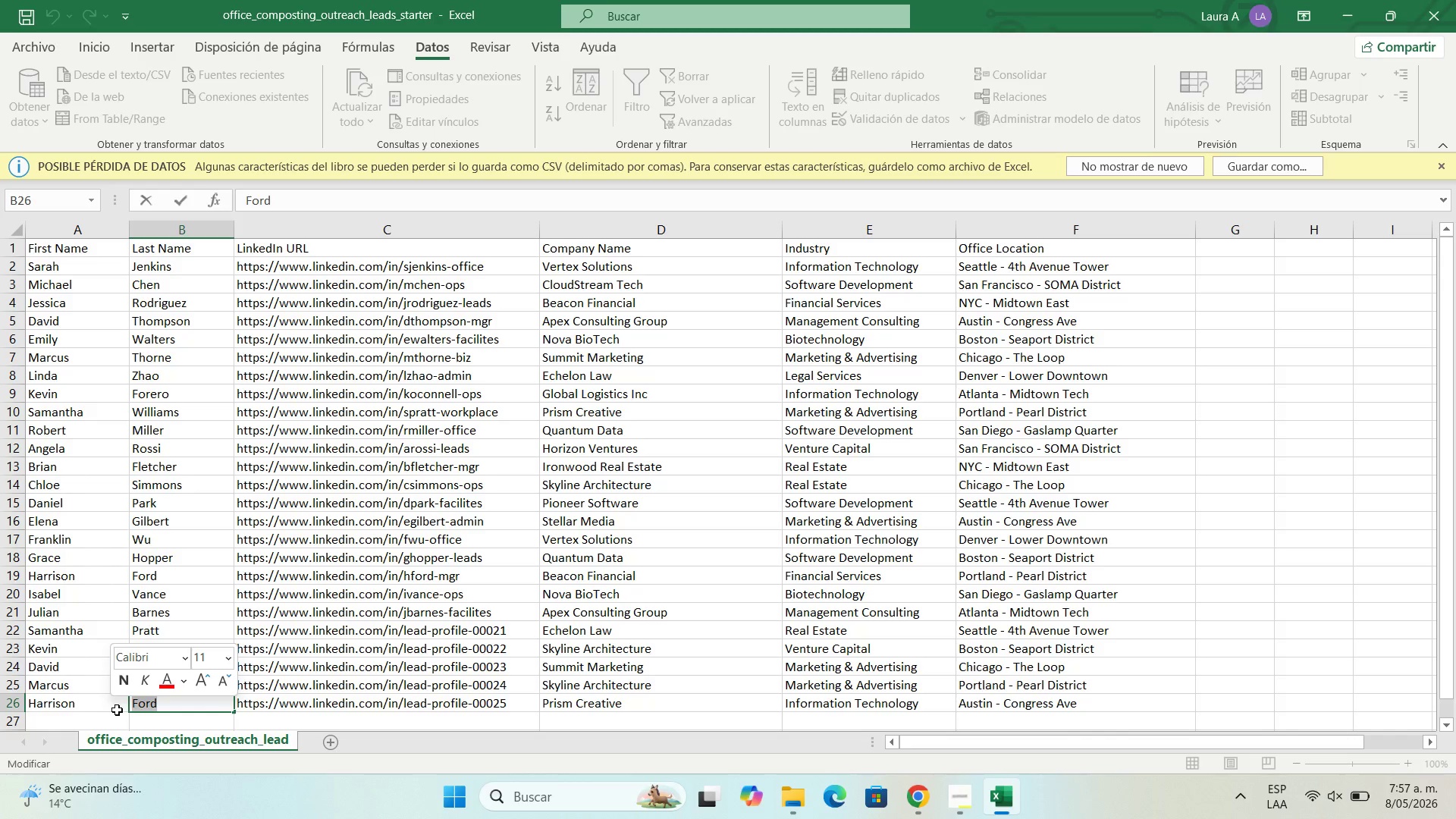 
left_click([117, 710])
 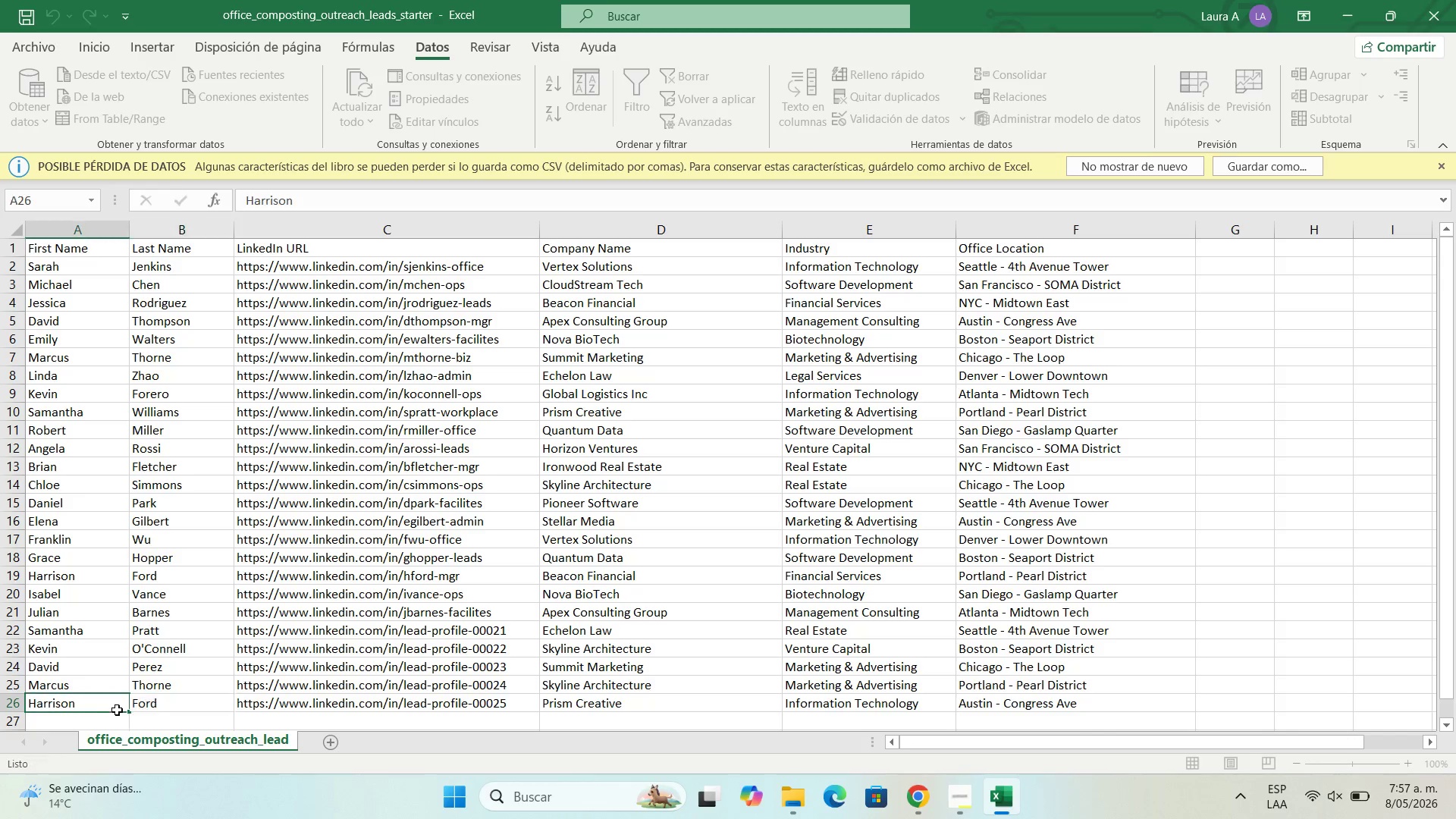 
type(Agd)
key(Backspace)
type(udelo)
 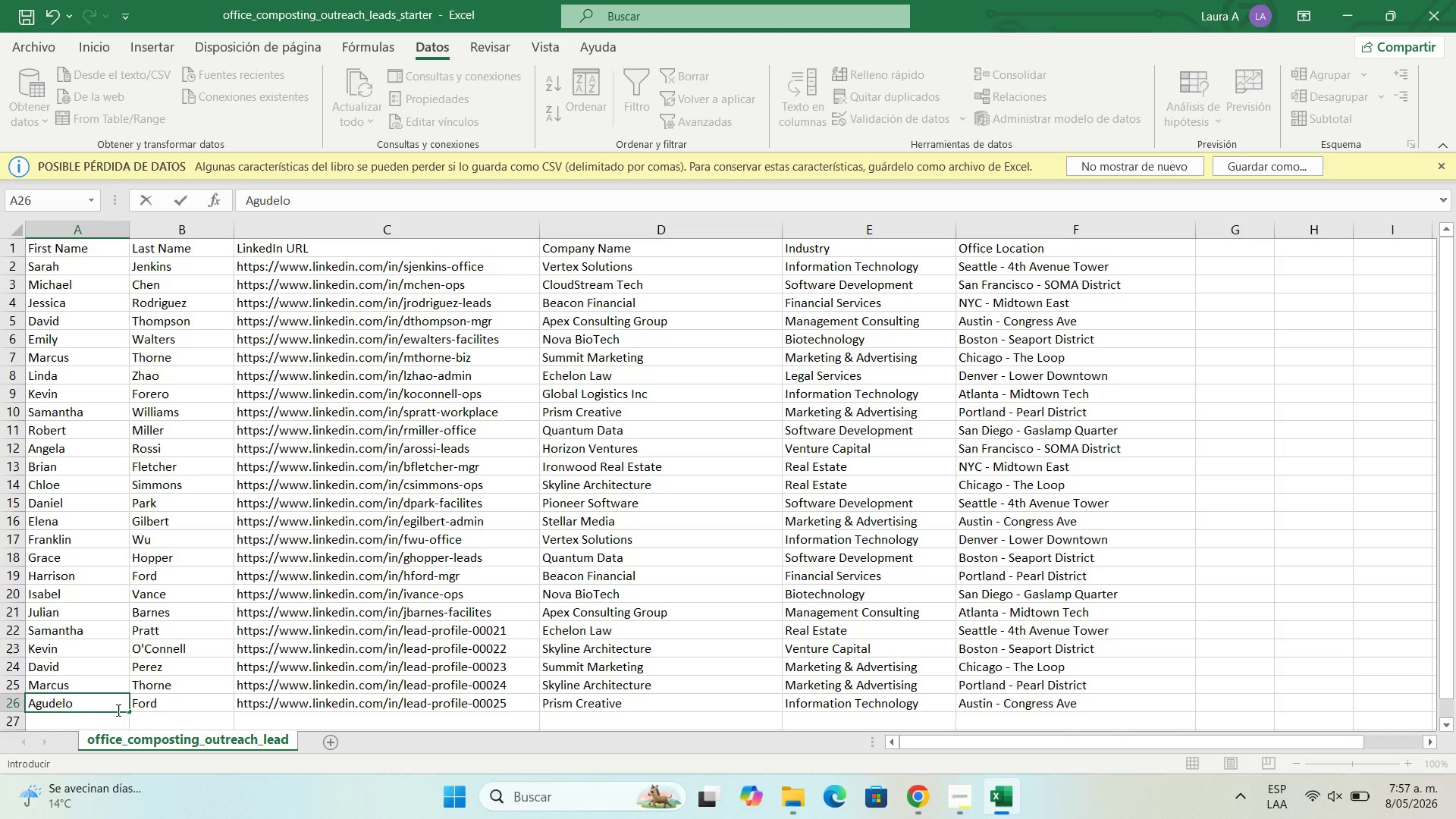 
hold_key(key=Backspace, duration=0.89)
 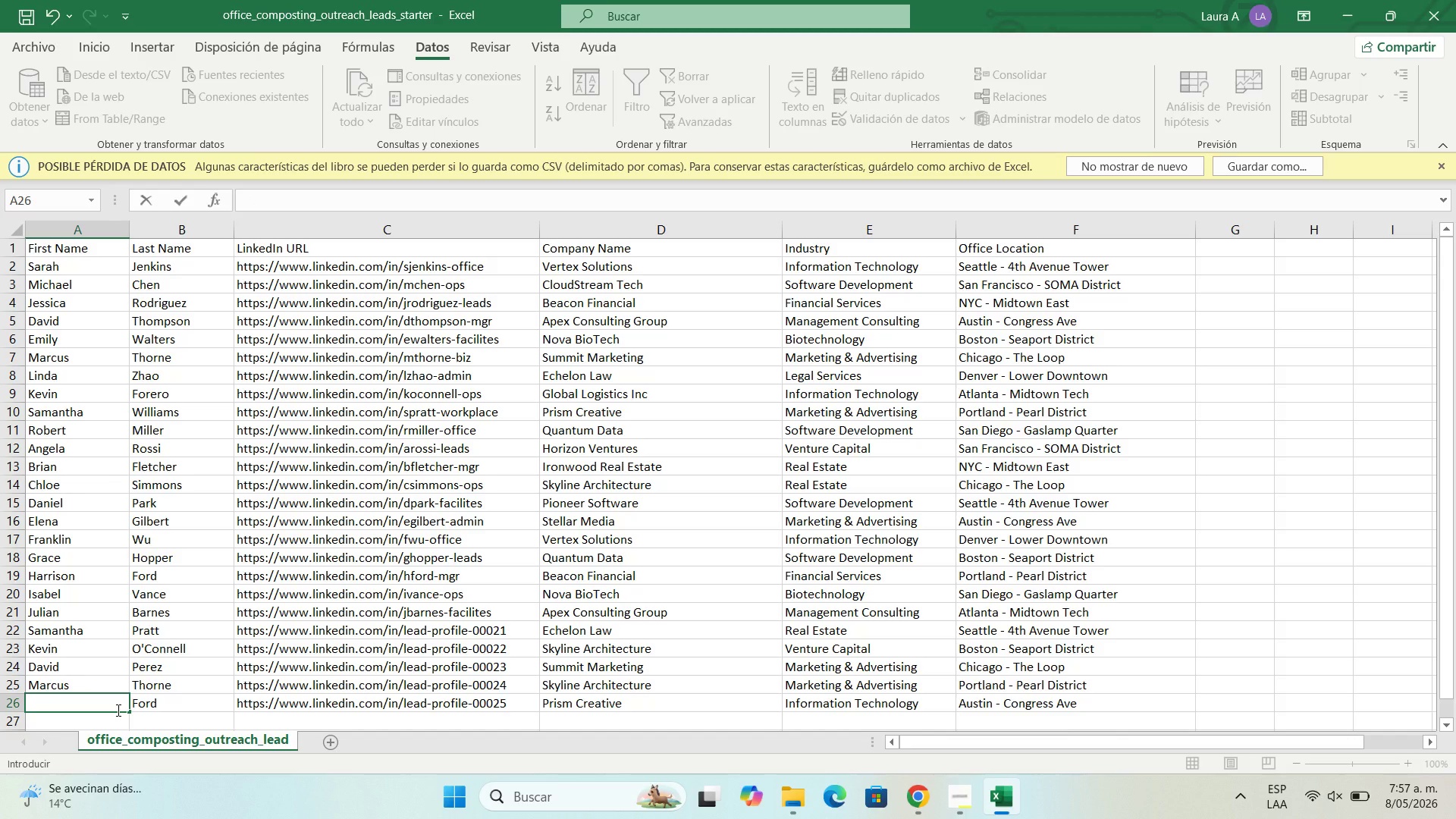 
left_click([132, 685])
 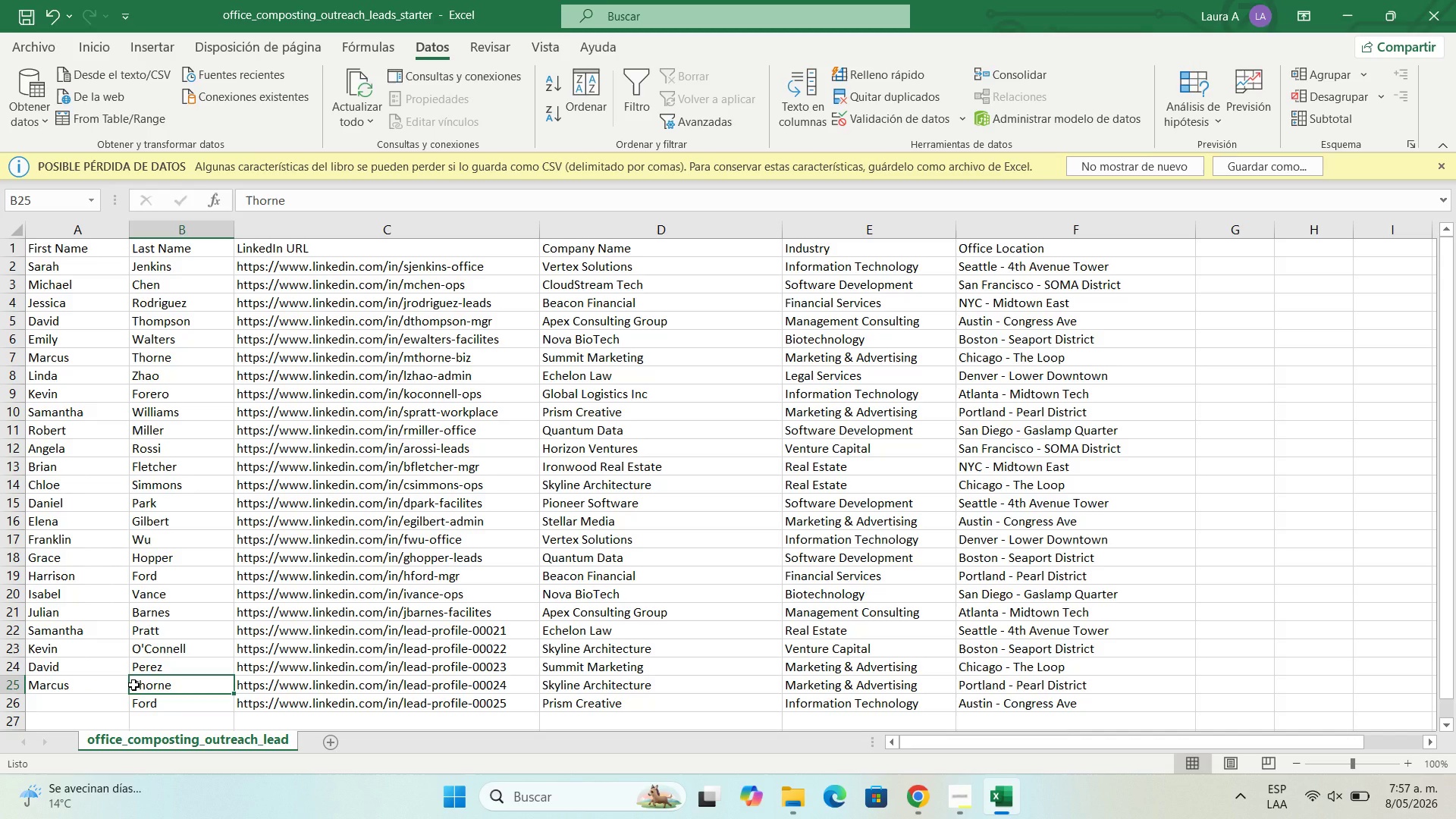 
key(Control+Z)
 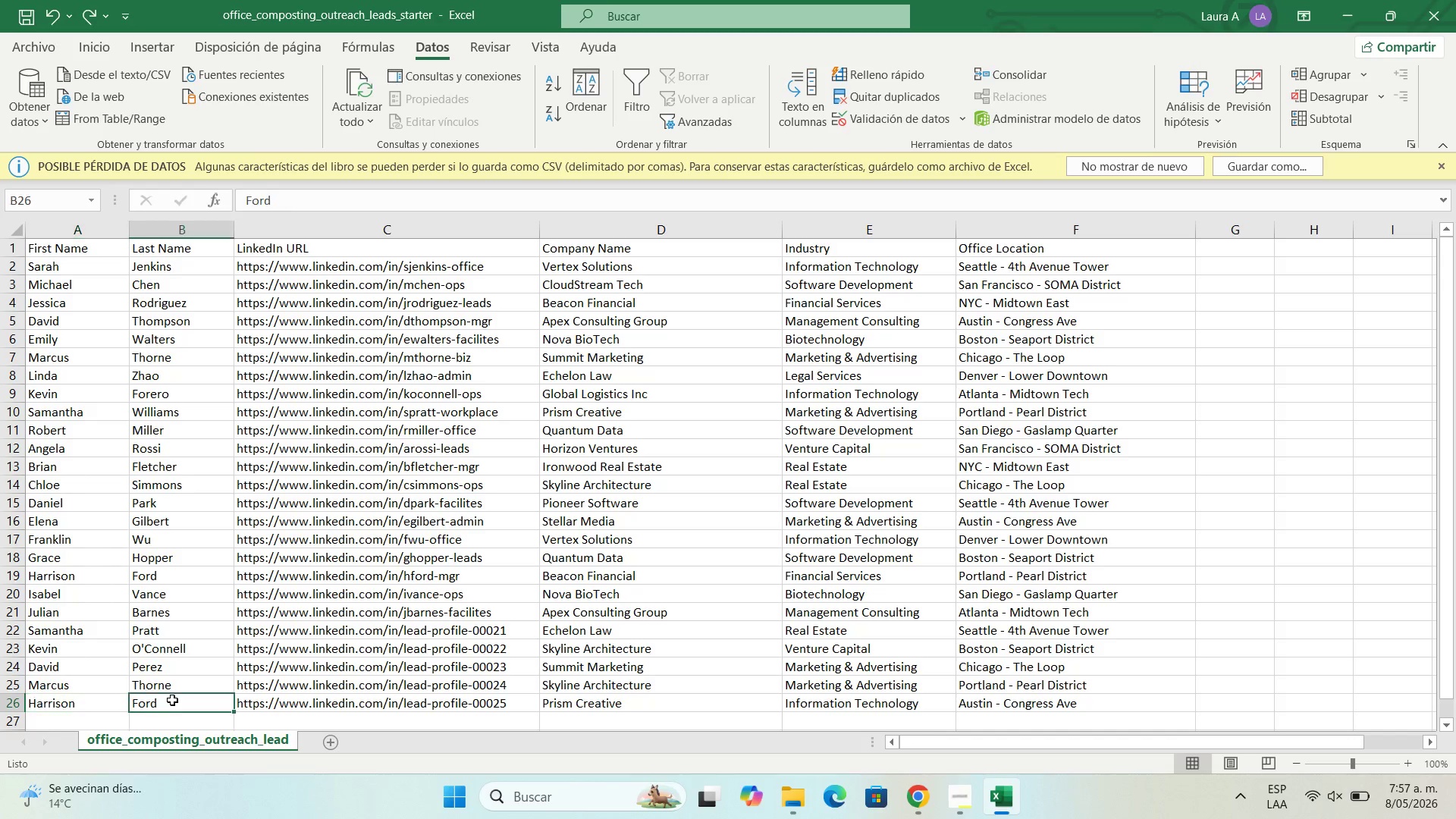 
double_click([172, 700])
 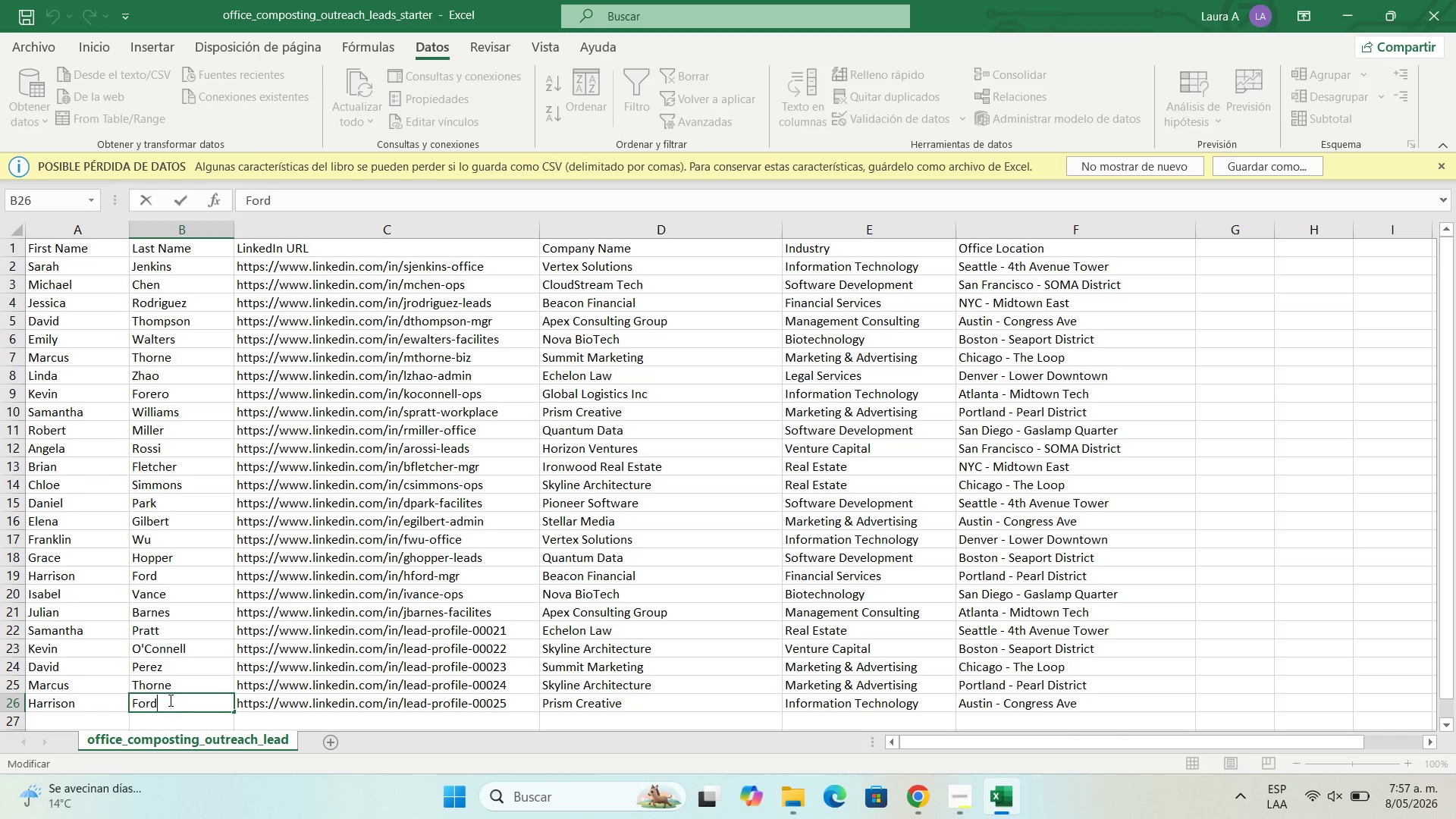 
left_click_drag(start_coordinate=[169, 700], to_coordinate=[118, 701])
 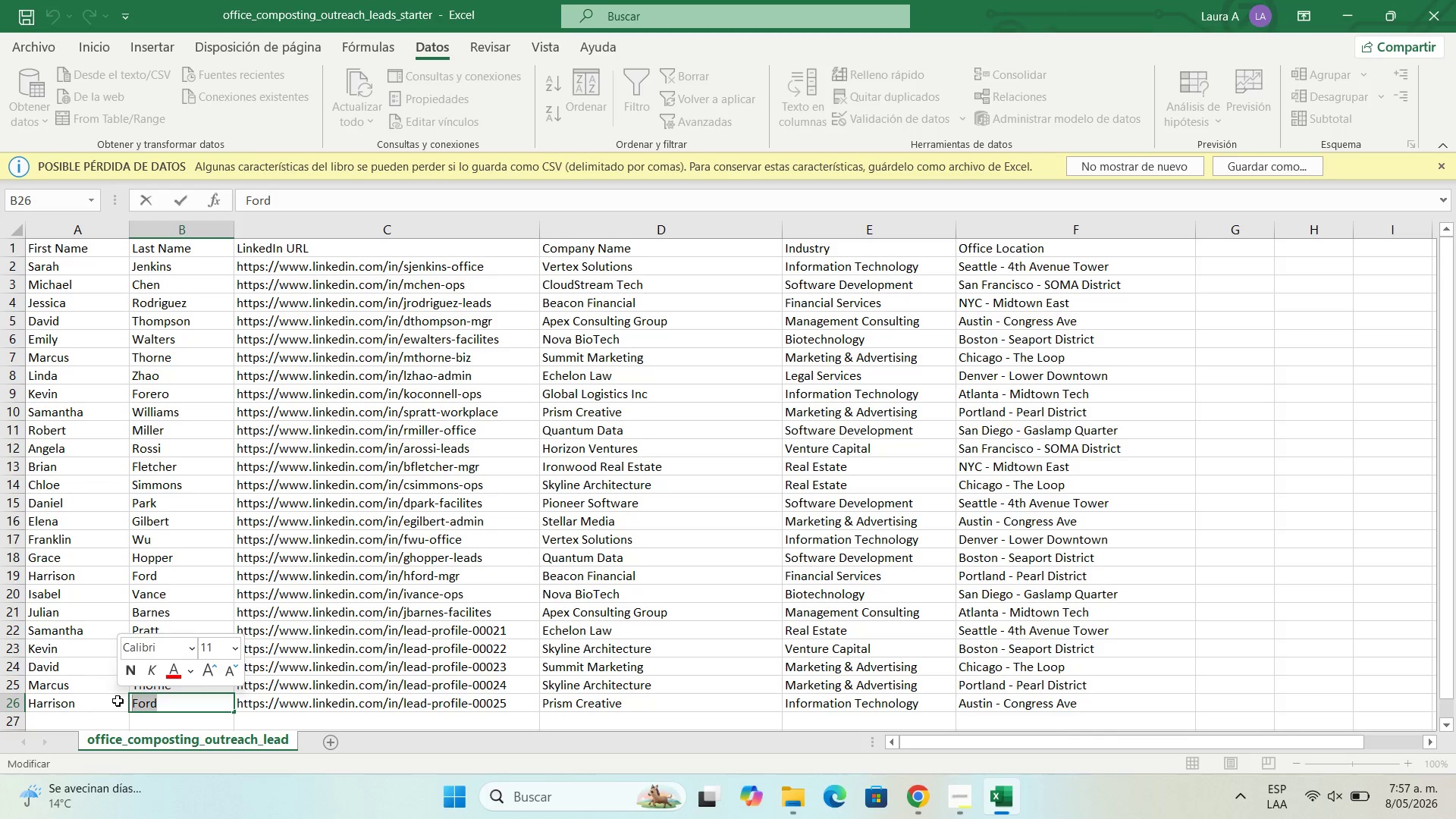 
type(Agudelo)
 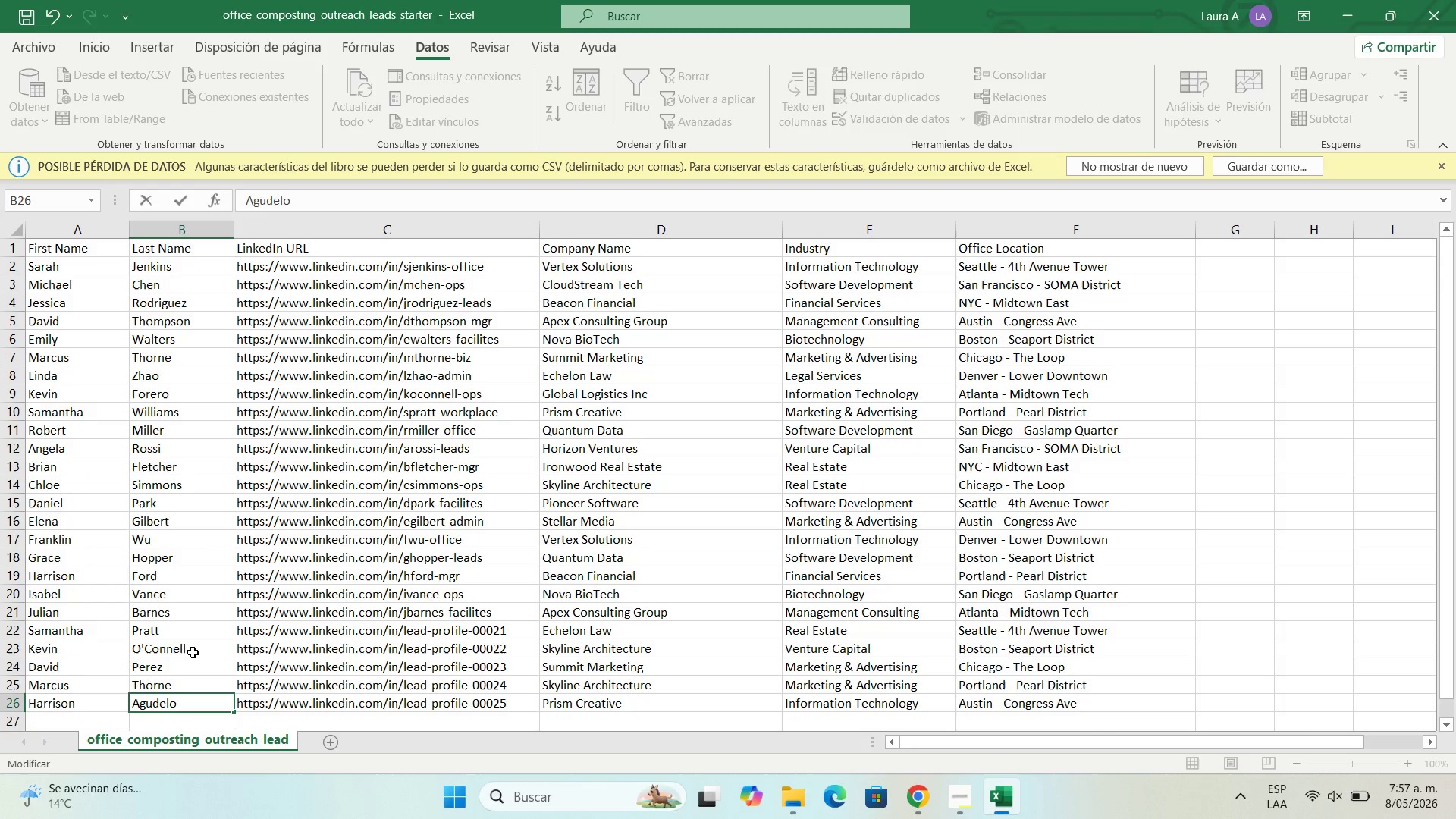 
left_click([193, 652])
 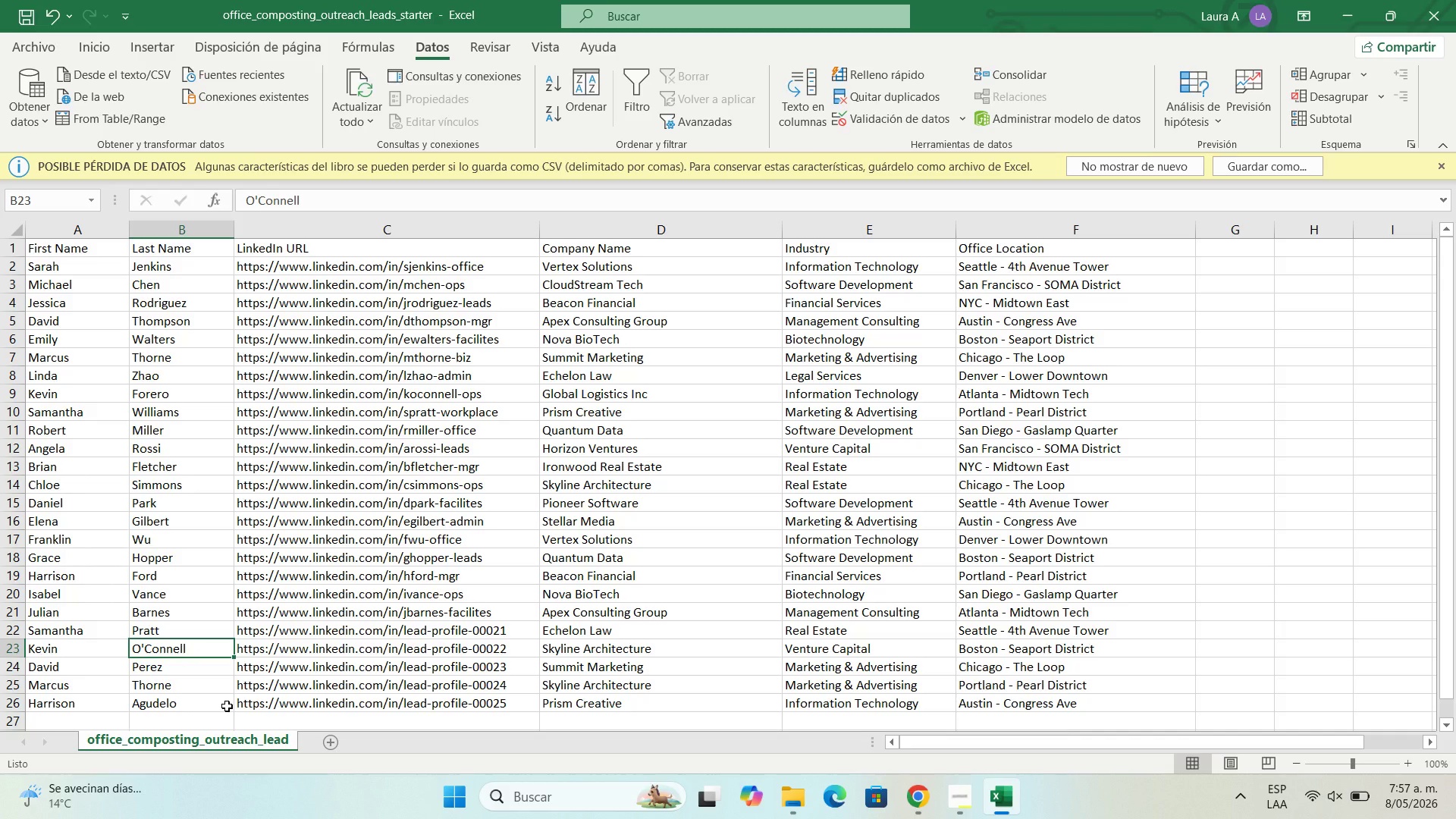 
wait(5.22)
 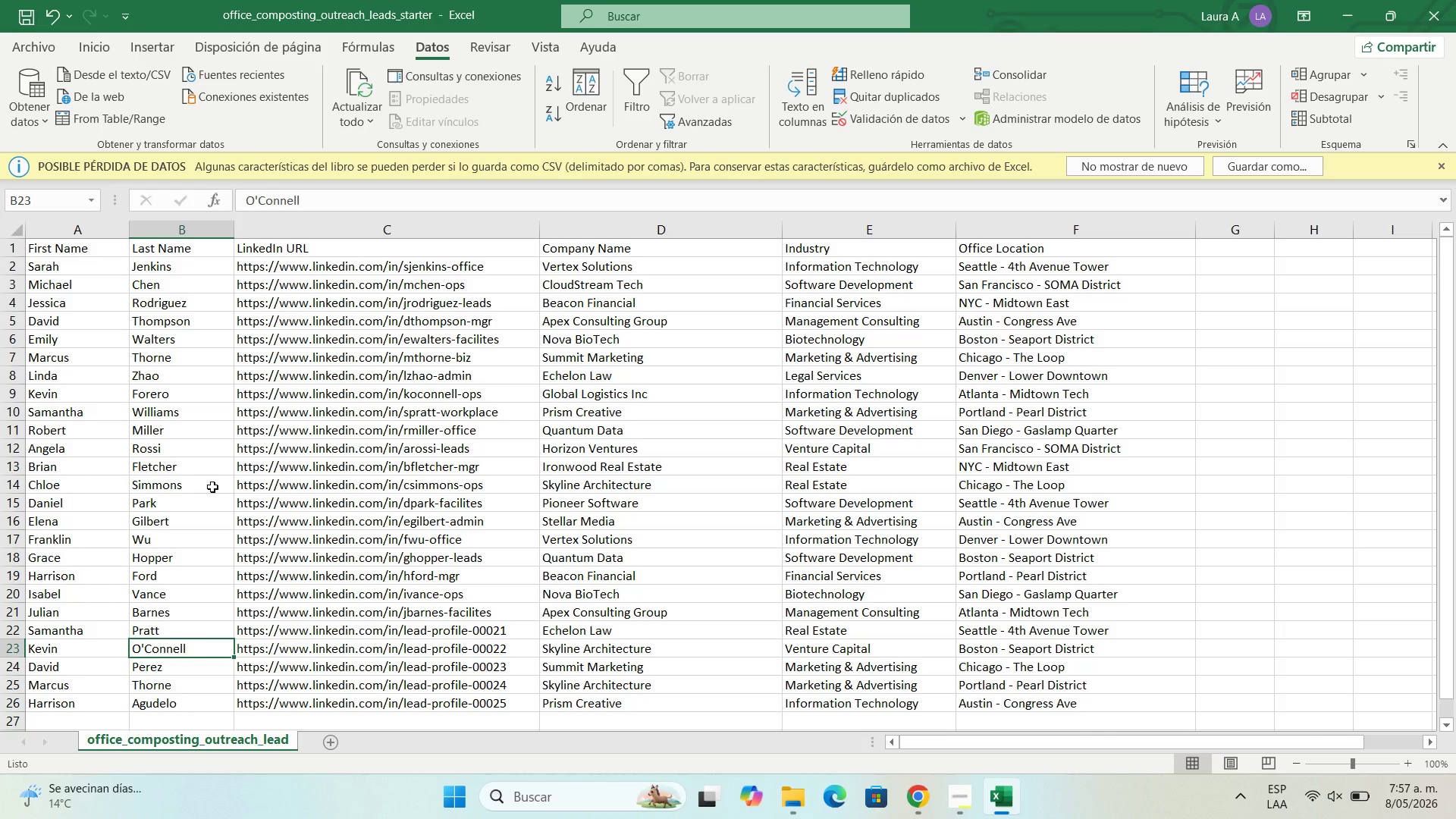 
left_click([212, 695])
 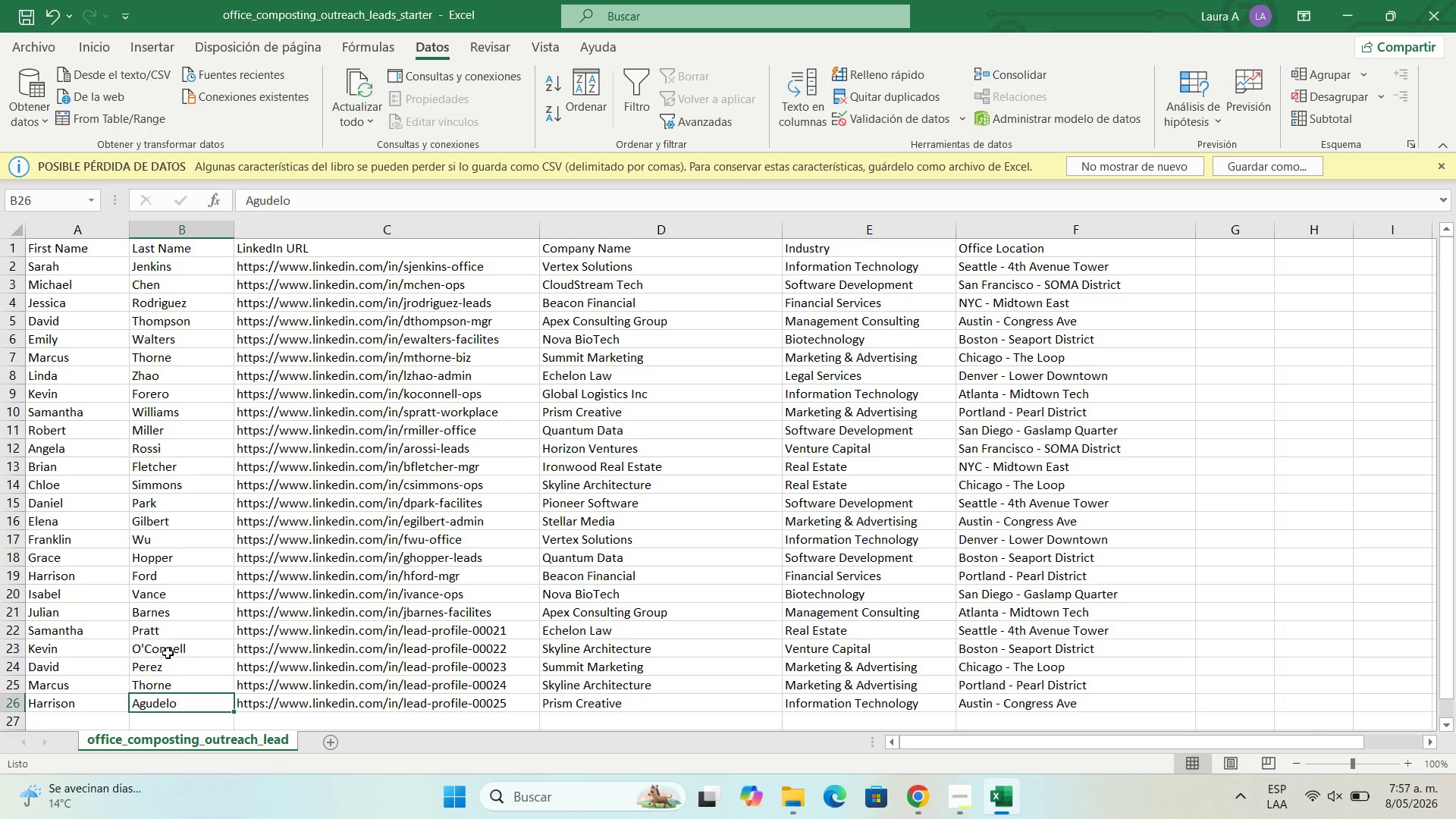 
scroll: coordinate [359, 485], scroll_direction: up, amount: 1.0
 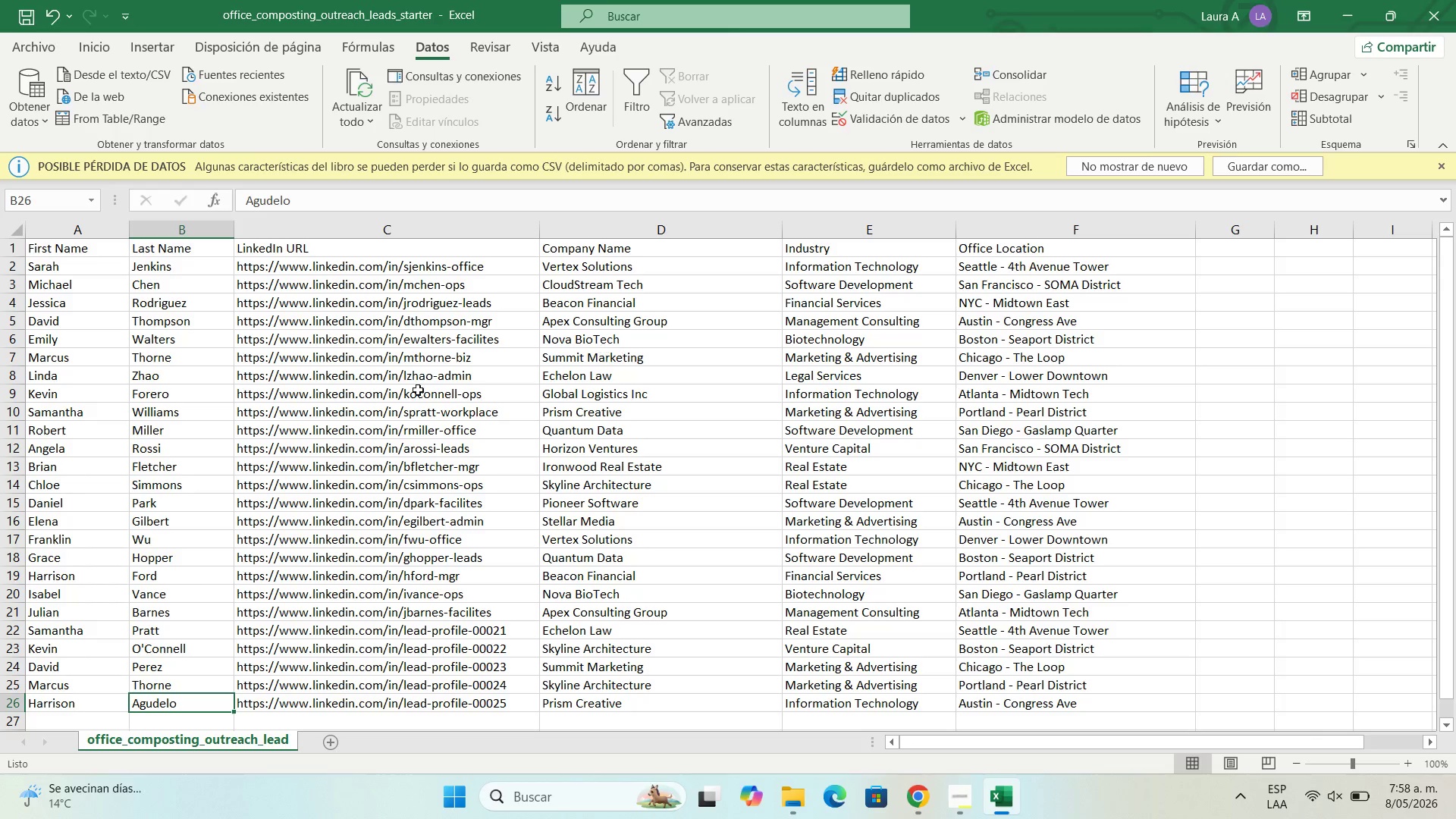 
scroll: coordinate [887, 435], scroll_direction: down, amount: 1.0
 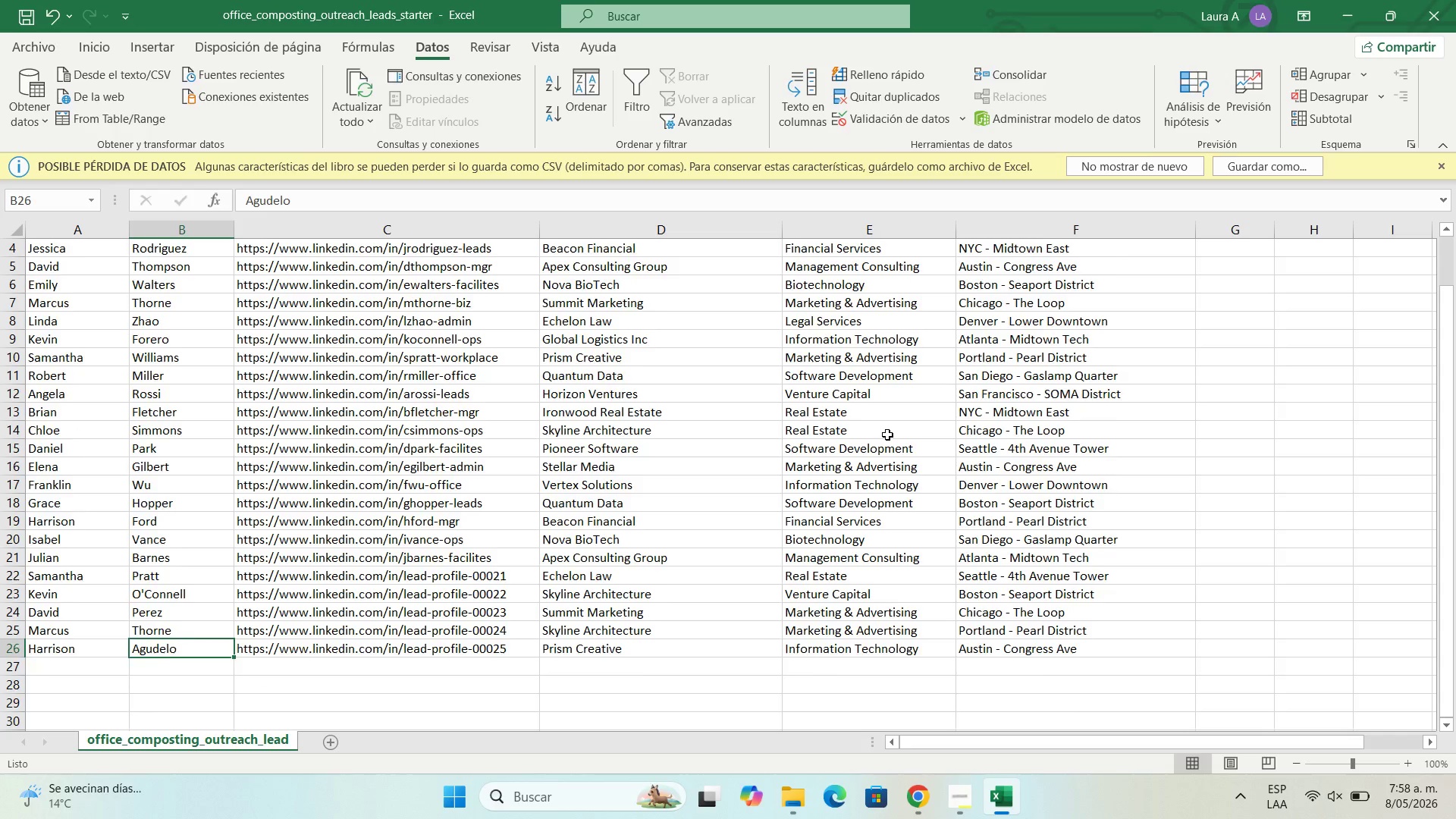 
scroll: coordinate [887, 435], scroll_direction: up, amount: 2.0
 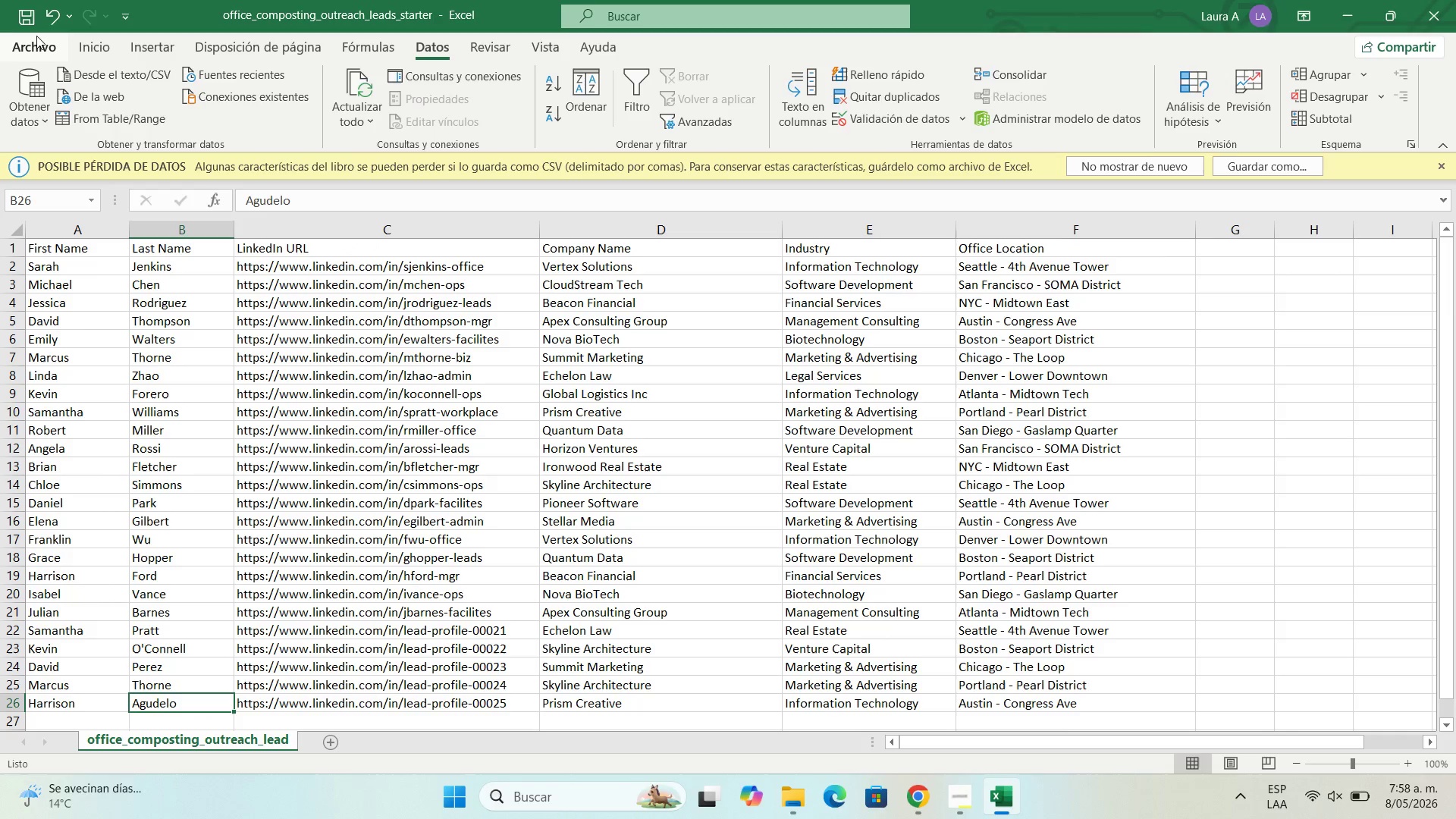 
left_click([50, 45])
 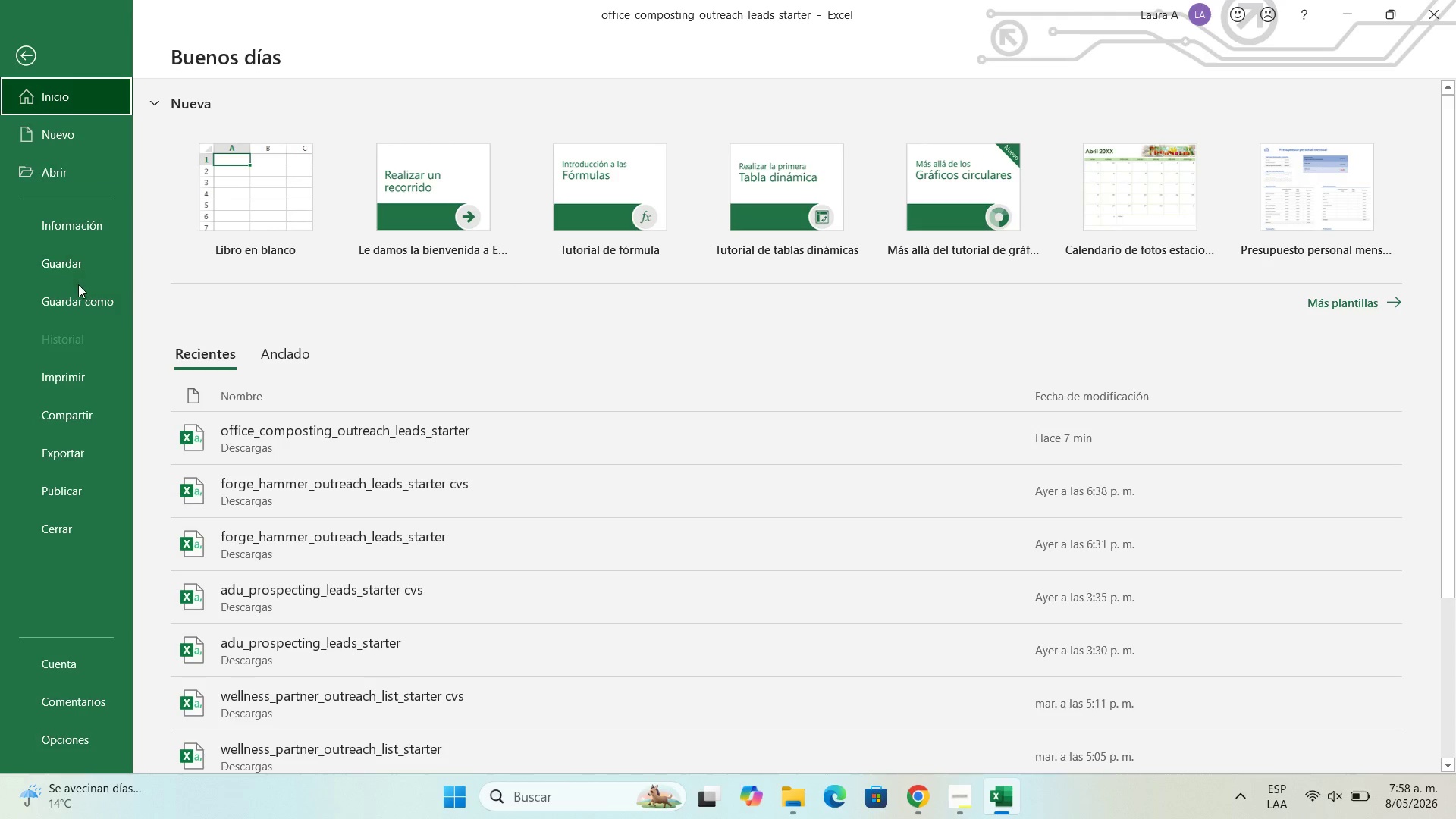 
left_click([78, 294])
 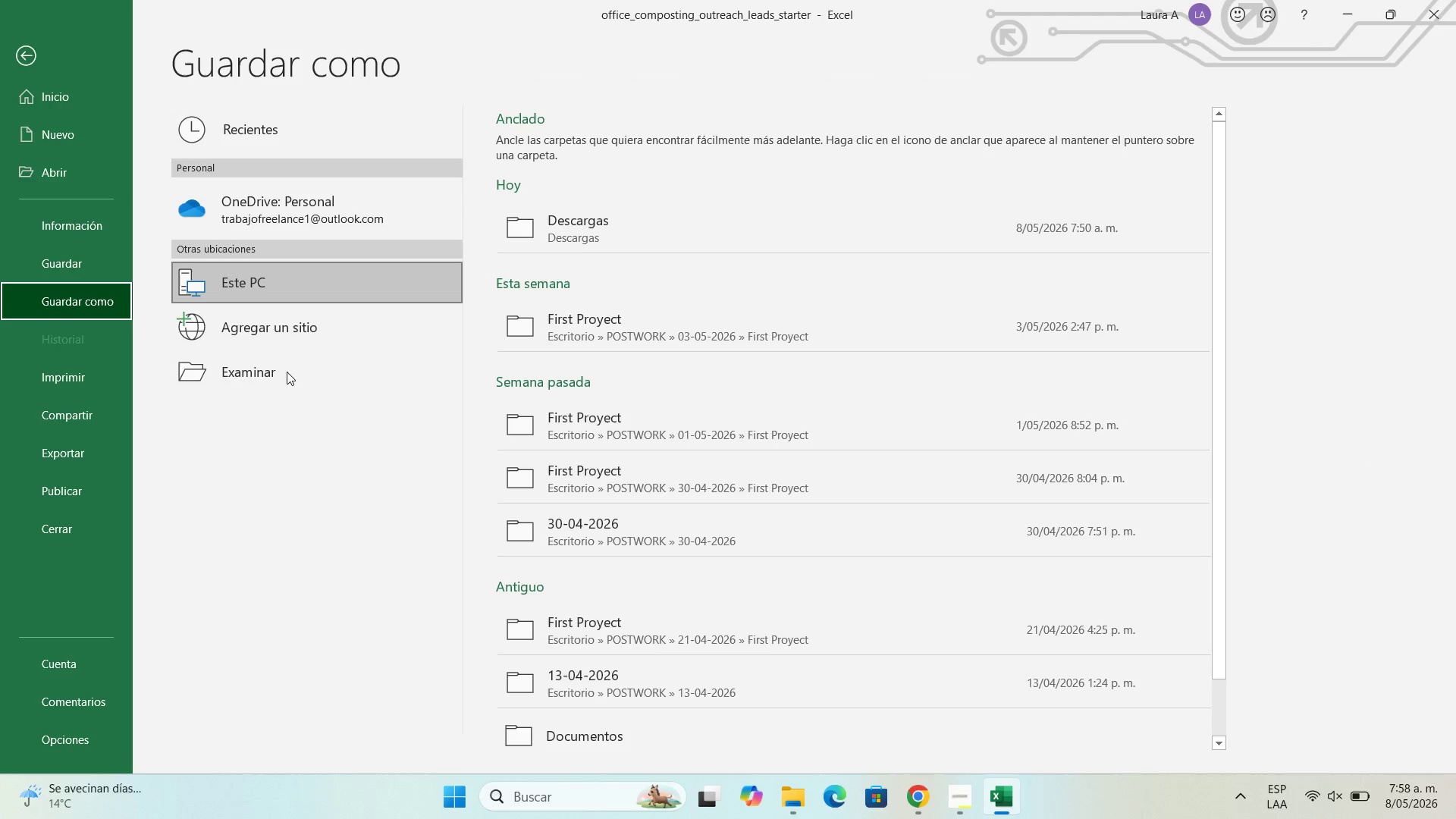 
left_click([771, 227])
 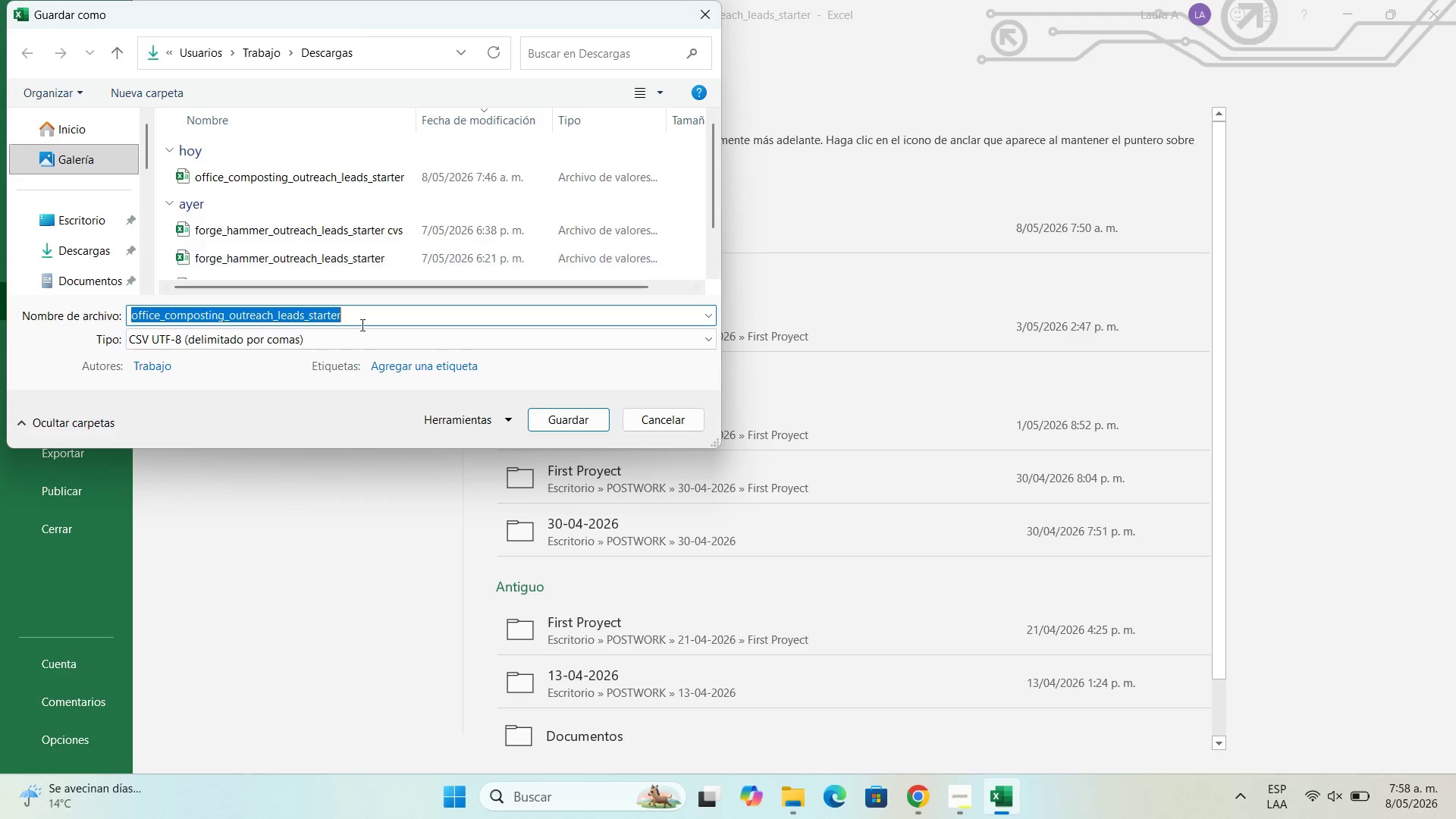 
left_click([384, 314])
 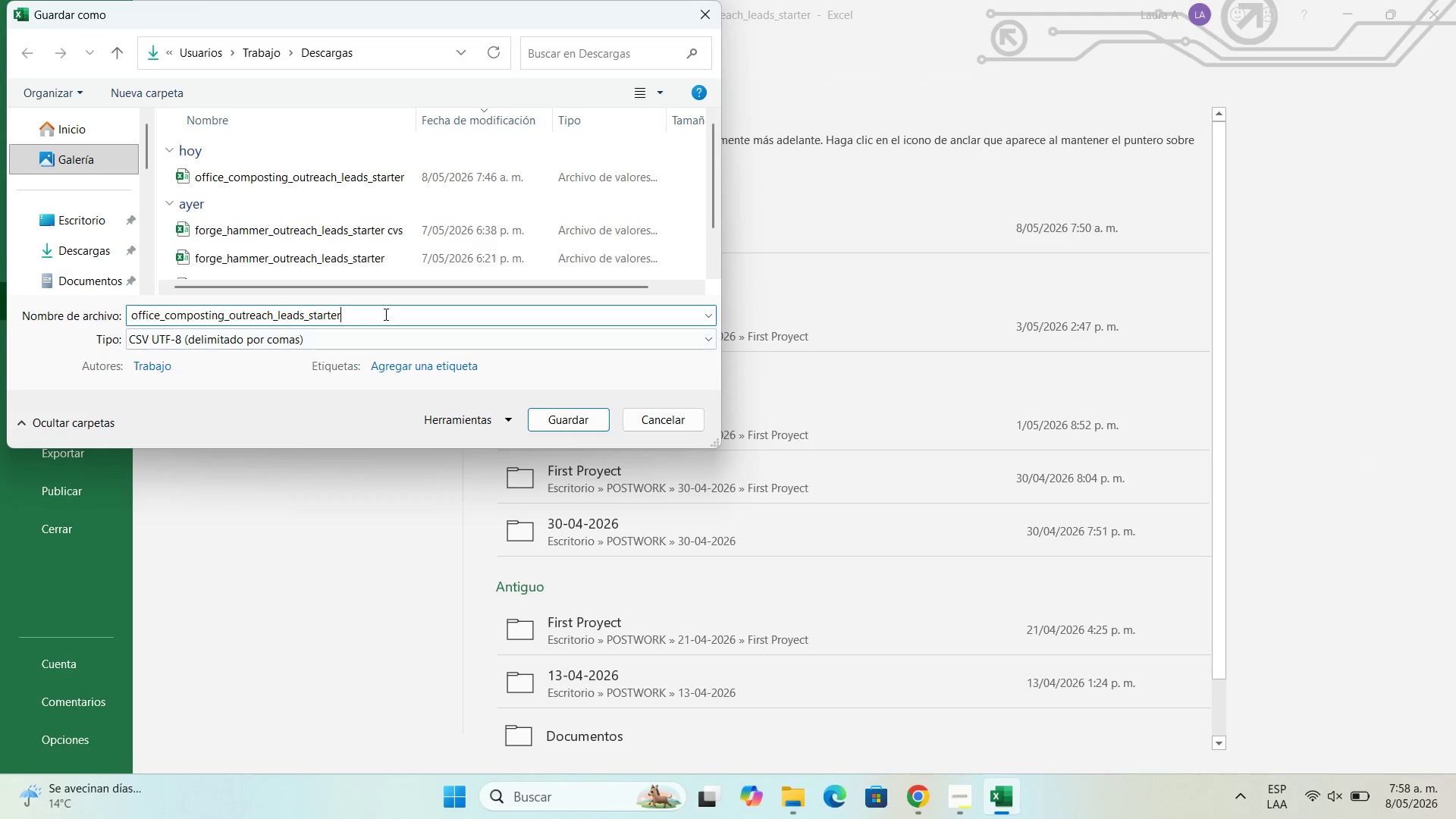 
type( cvs)
 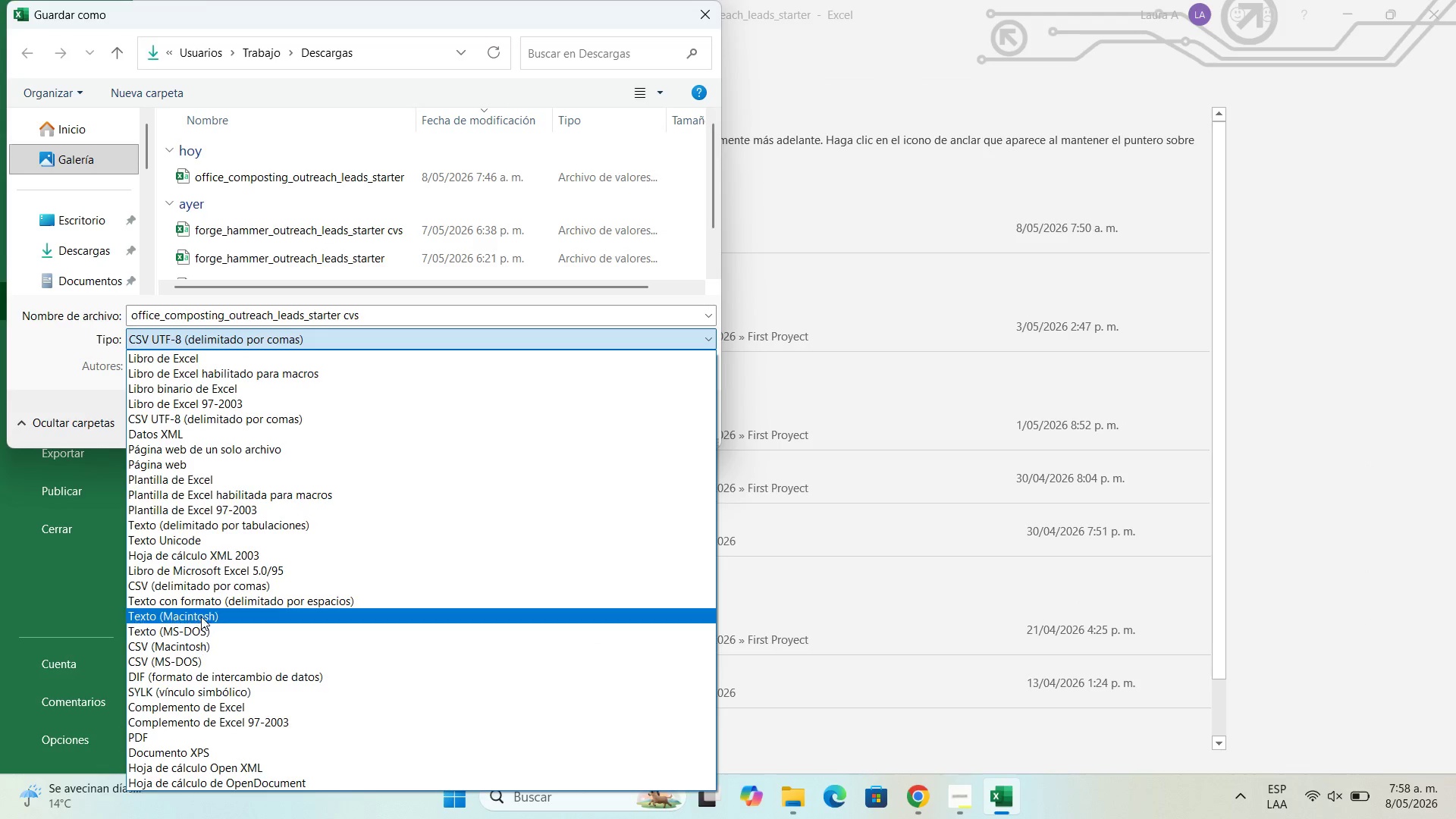 
left_click([221, 582])
 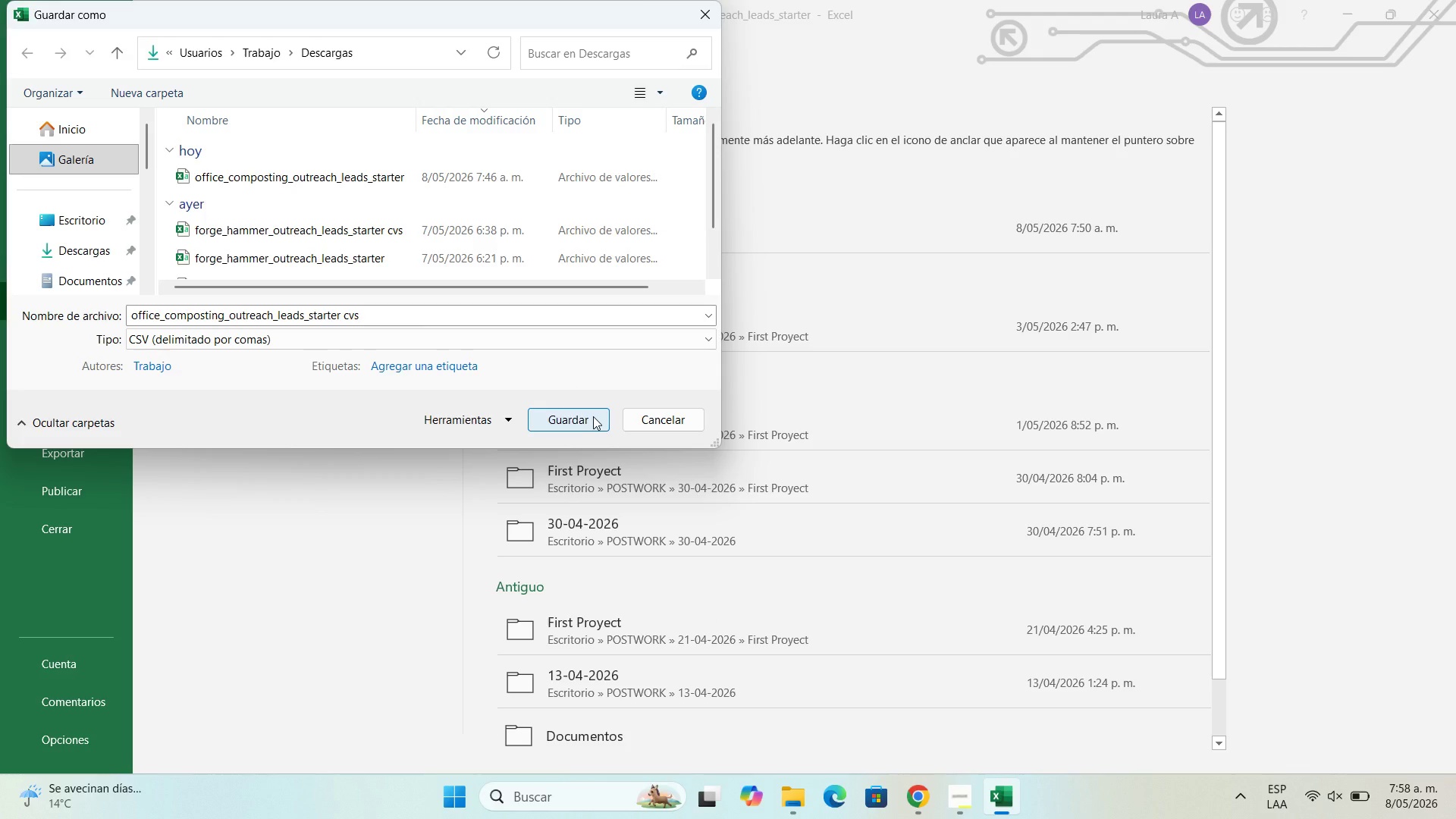 
left_click([593, 416])
 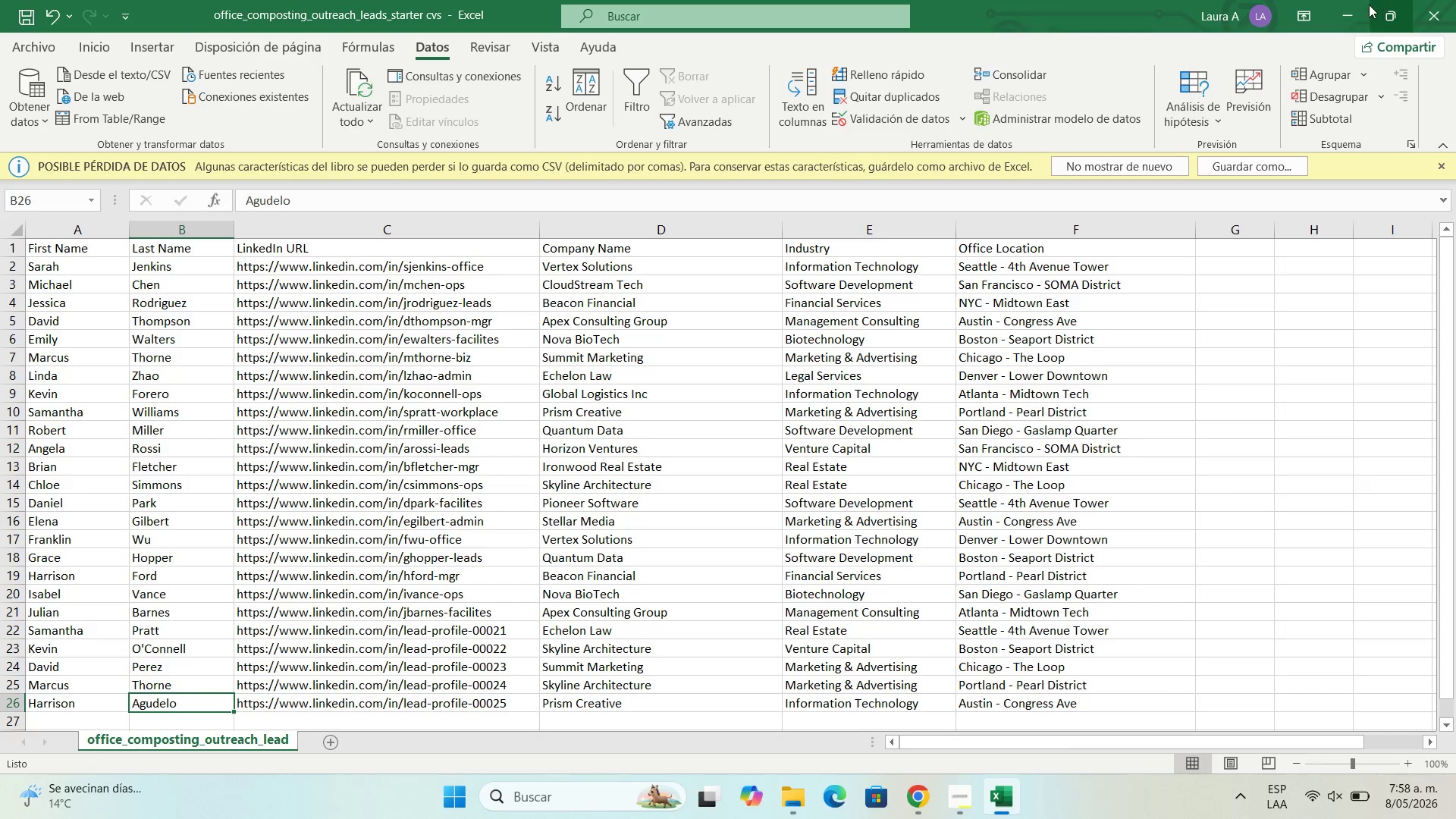 
left_click([1343, 10])